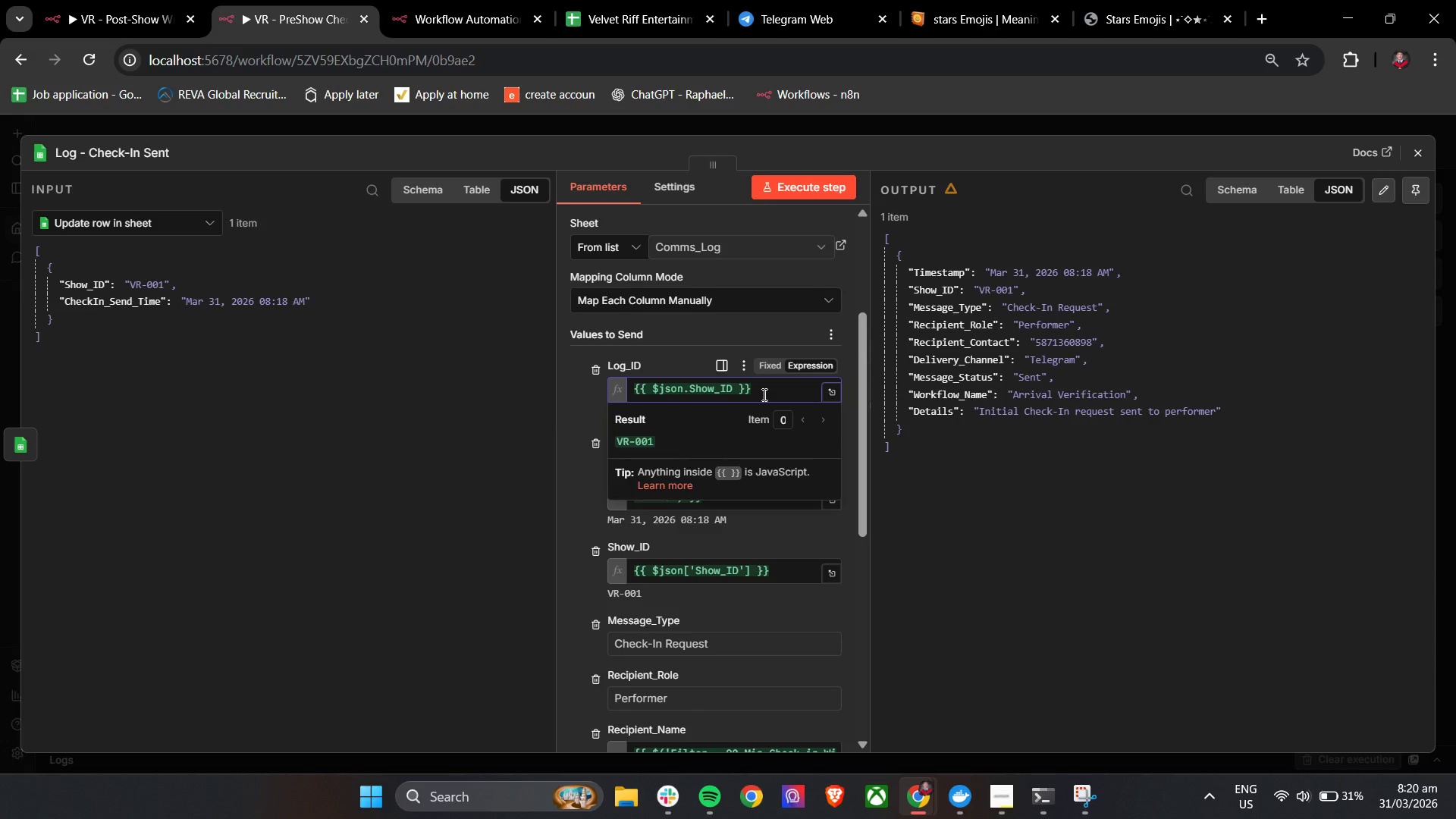 
key(ArrowLeft)
 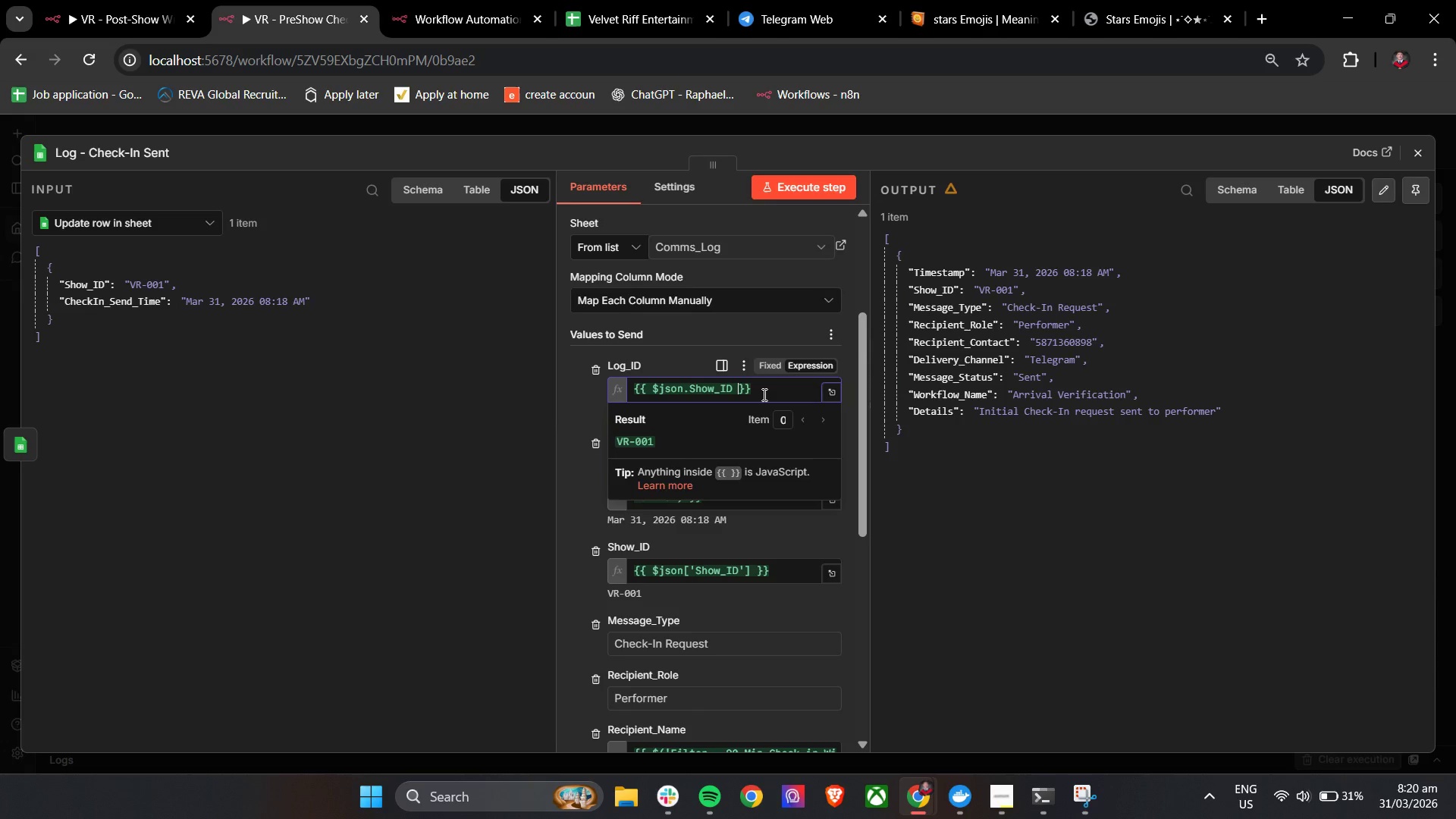 
key(ArrowLeft)
 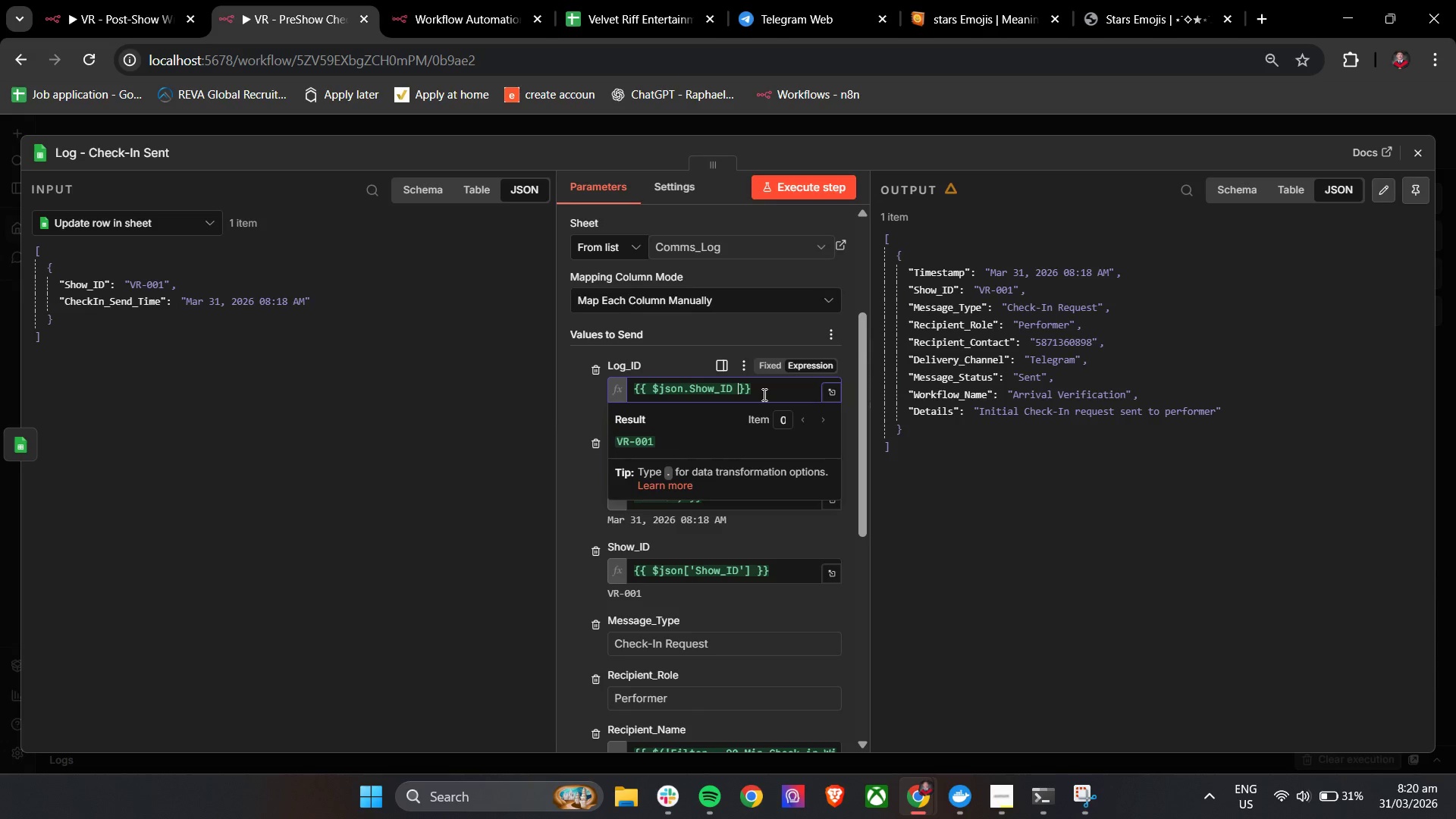 
key(ArrowLeft)
 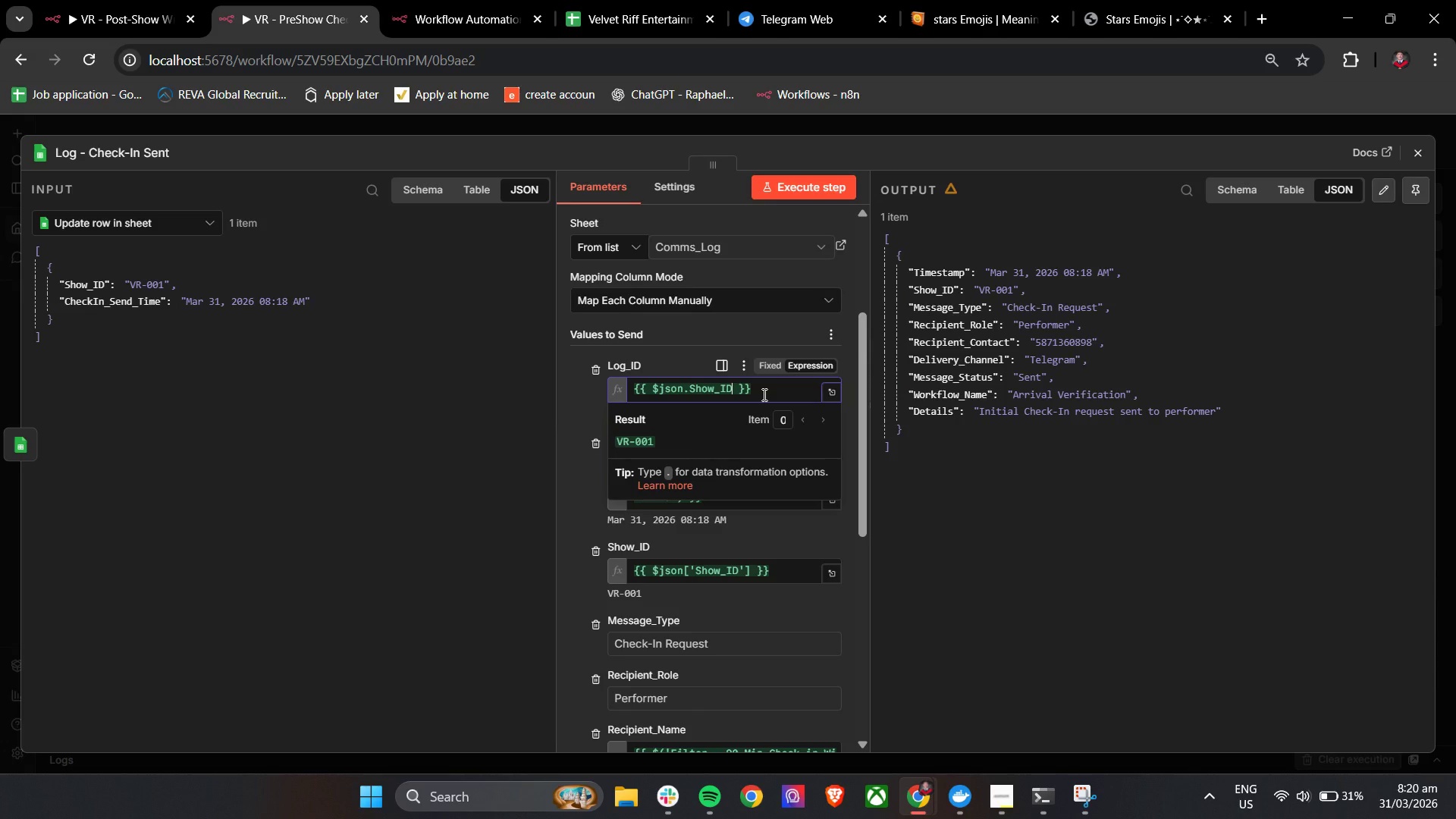 
key(Space)
 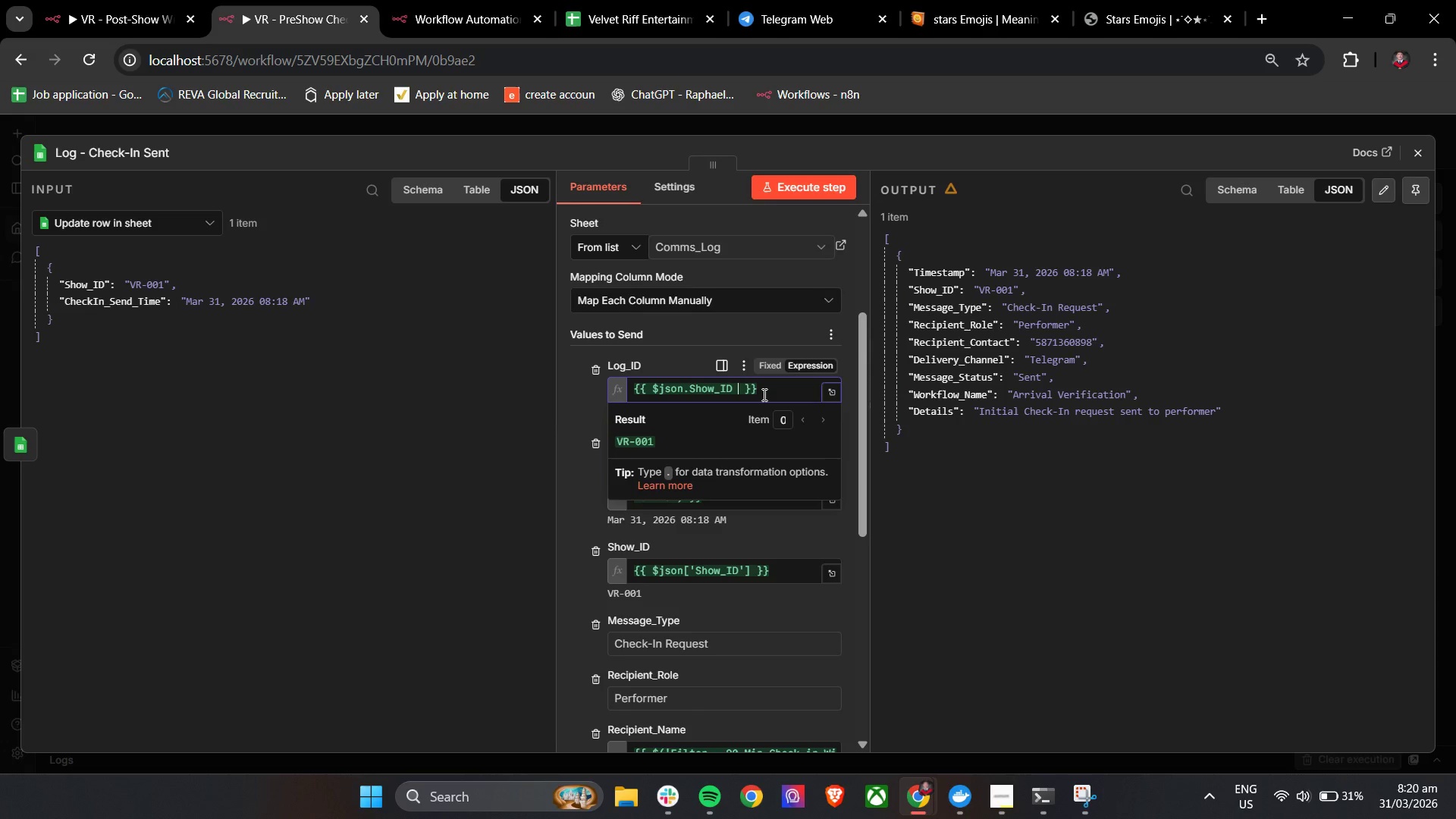 
key(Shift+Equal)
 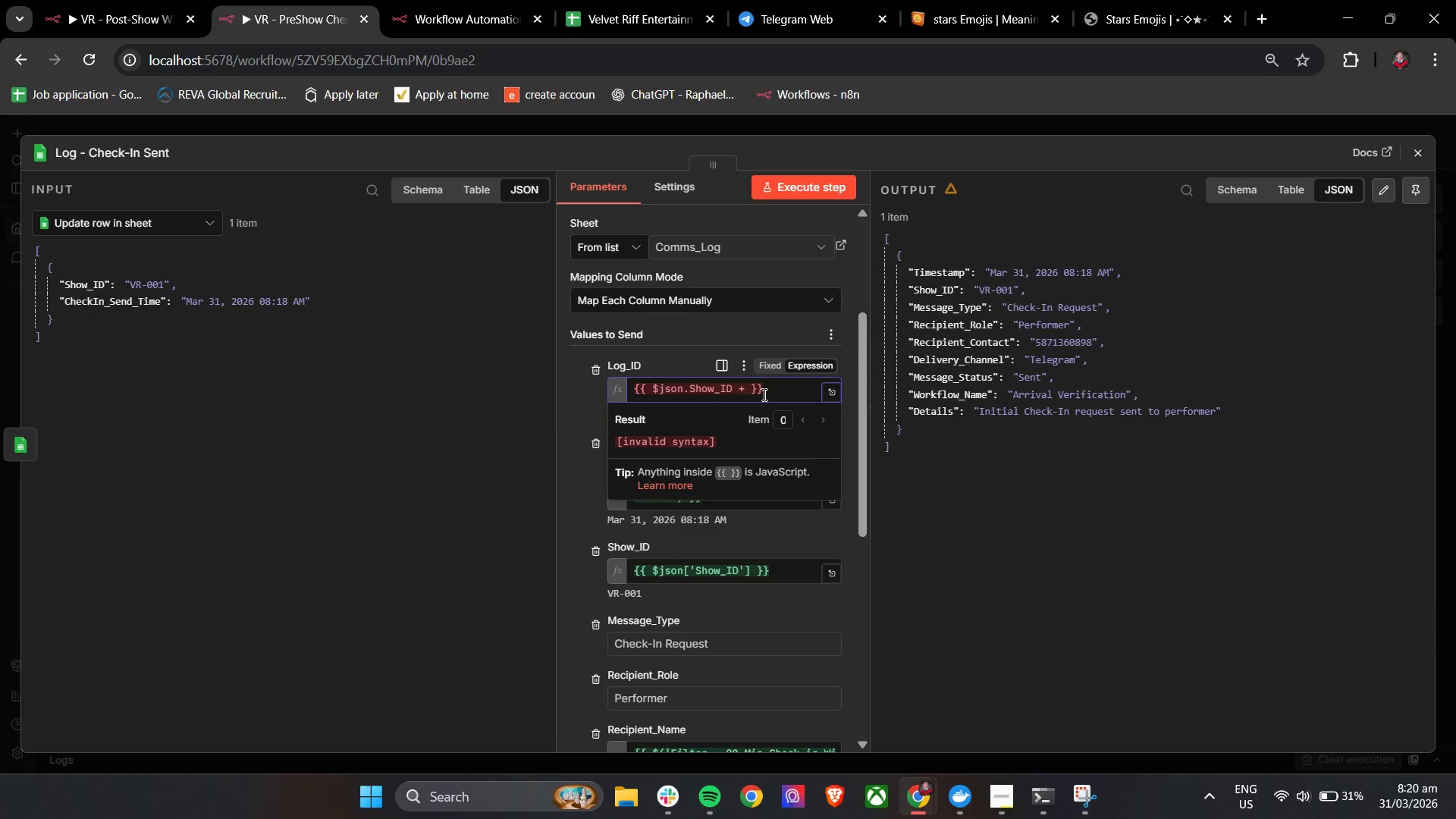 
key(Space)
 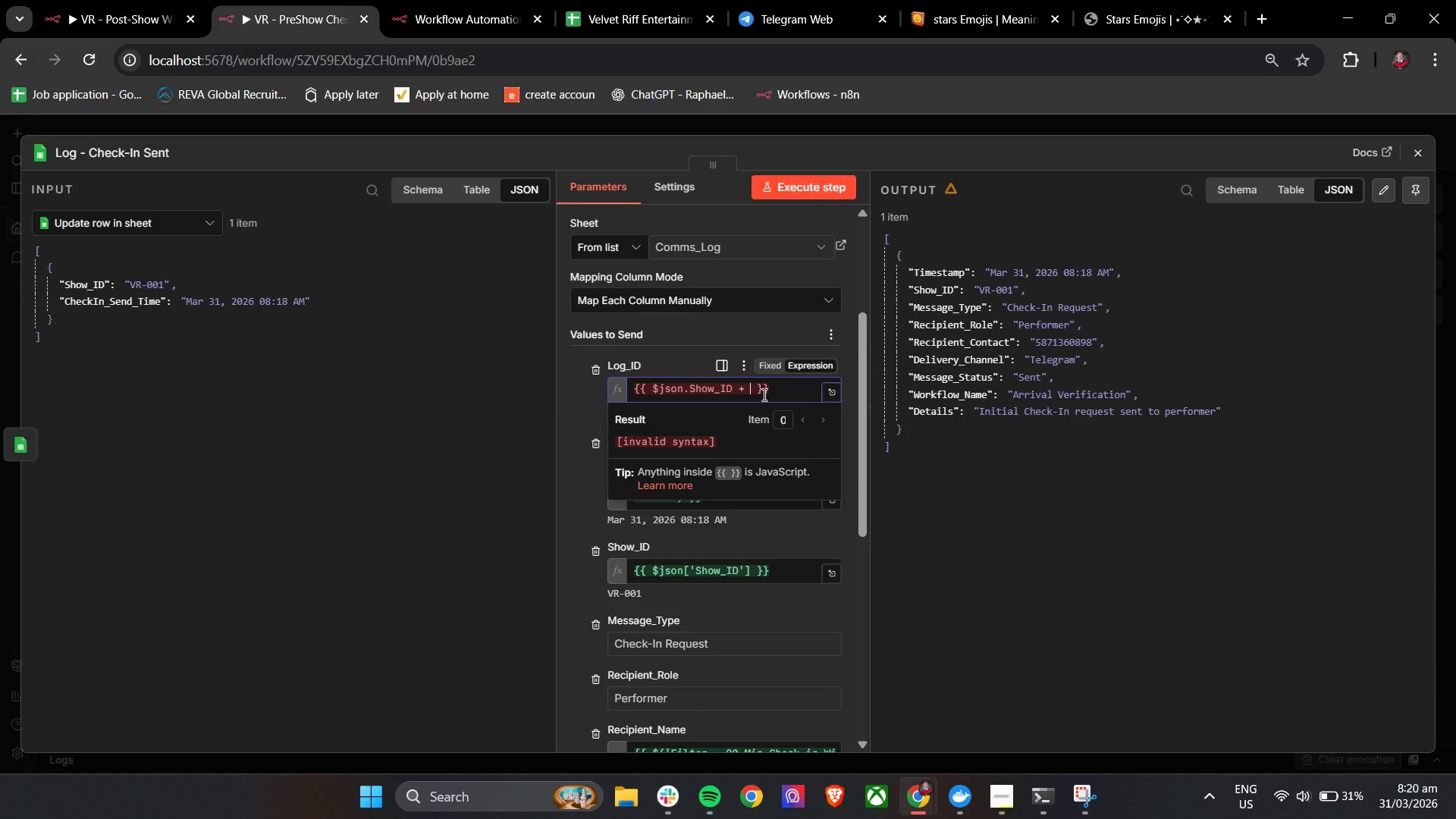 
key(Quote)
 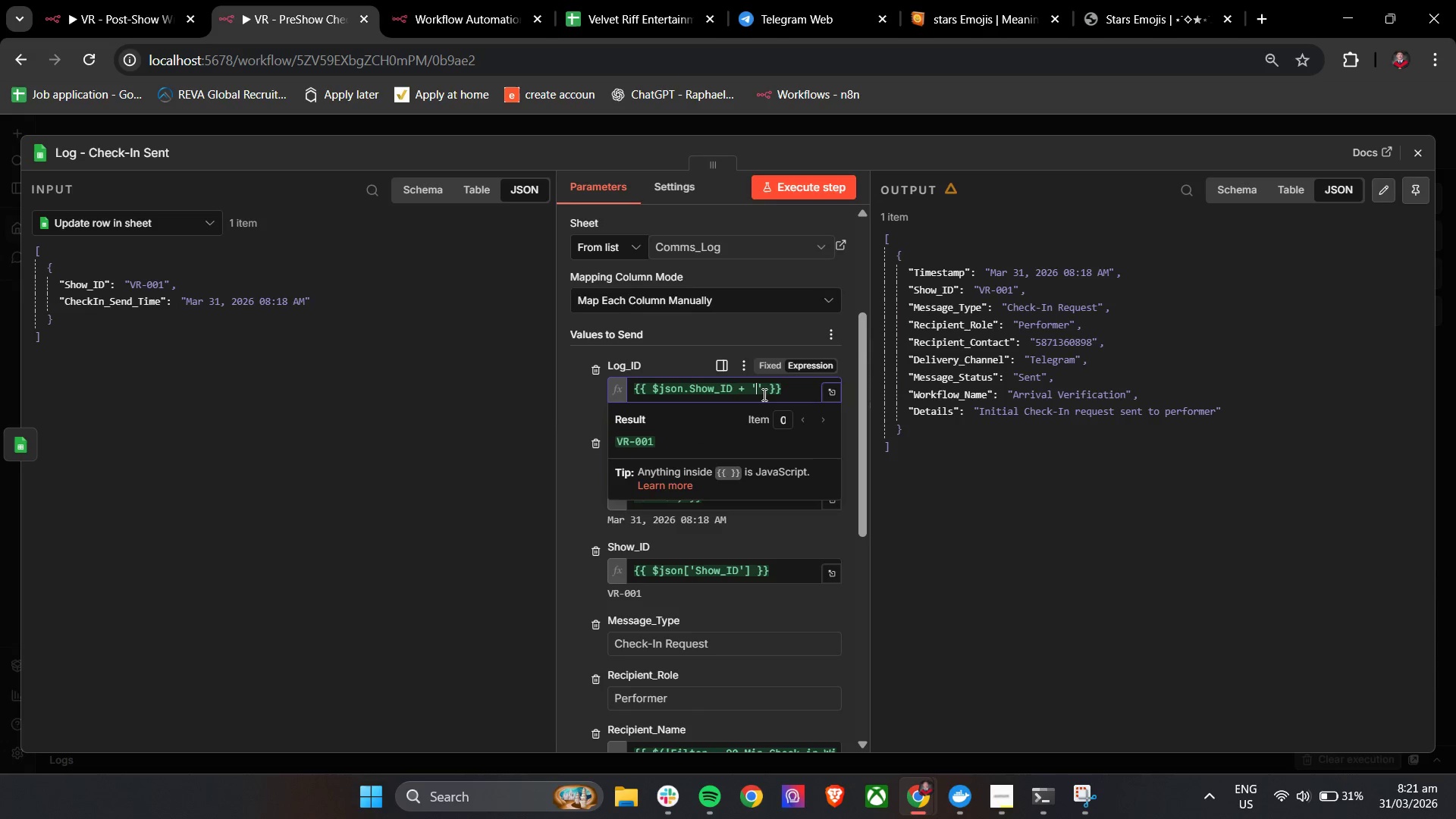 
key(Minus)
 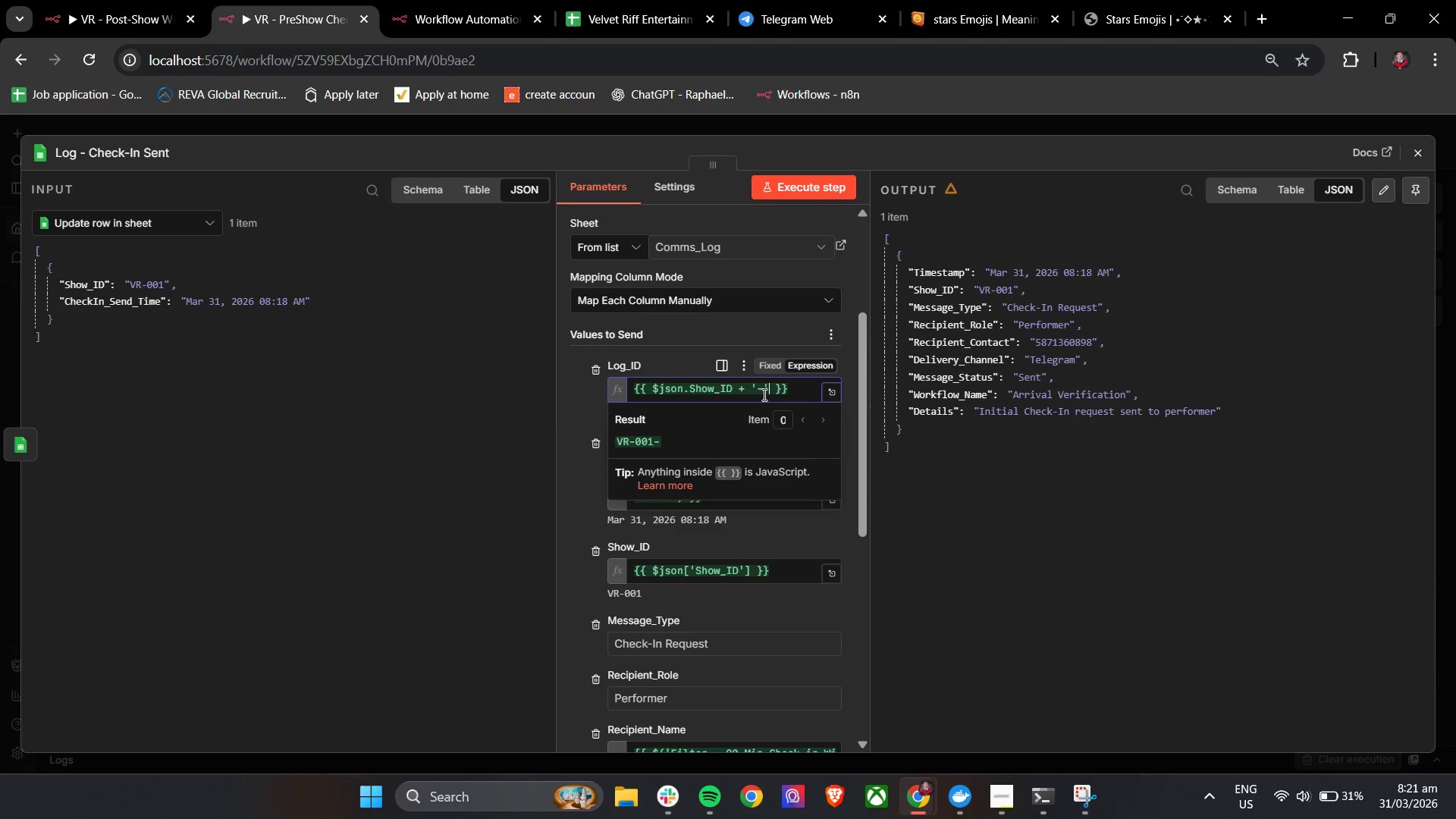 
key(Quote)
 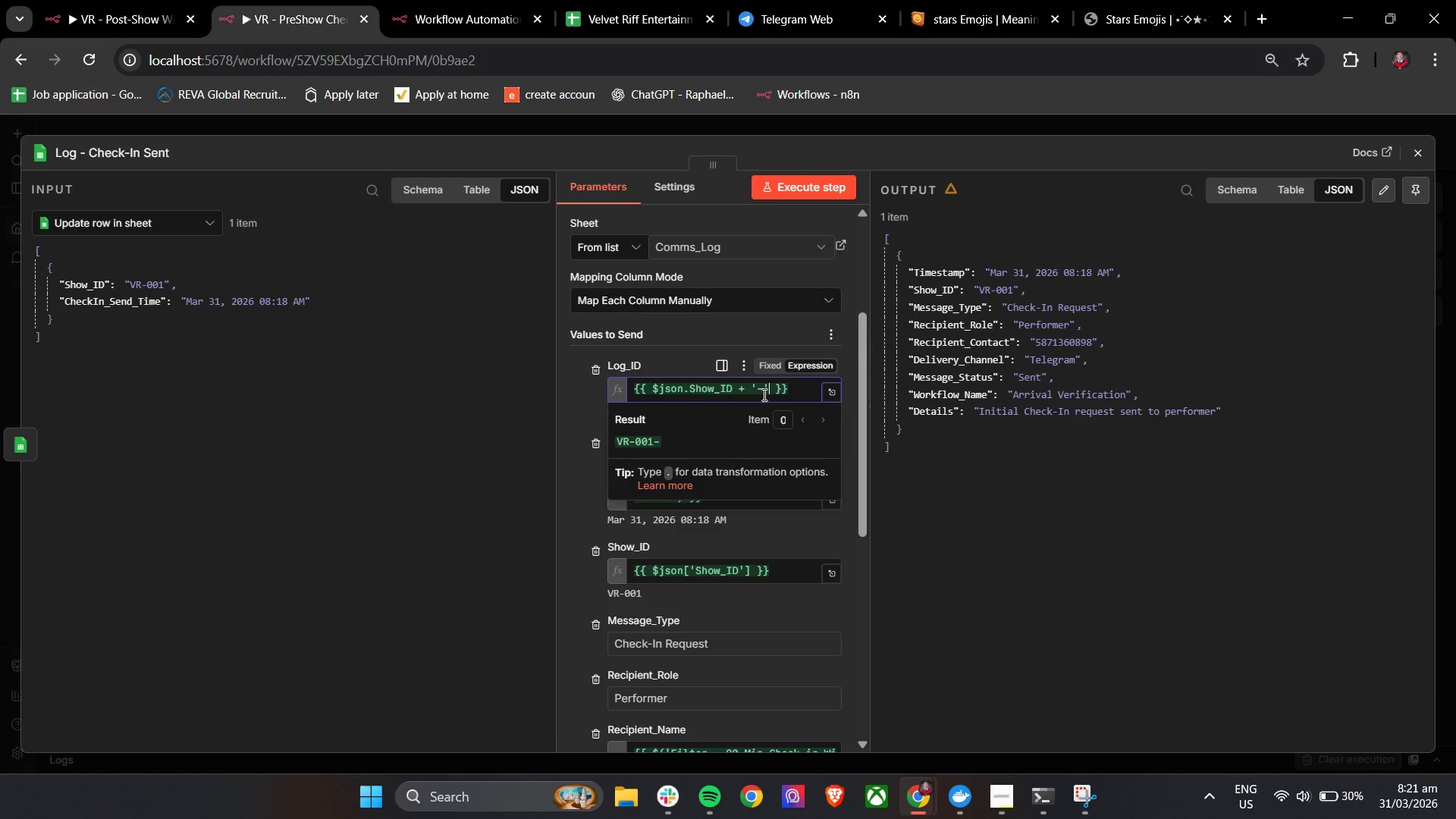 
wait(8.2)
 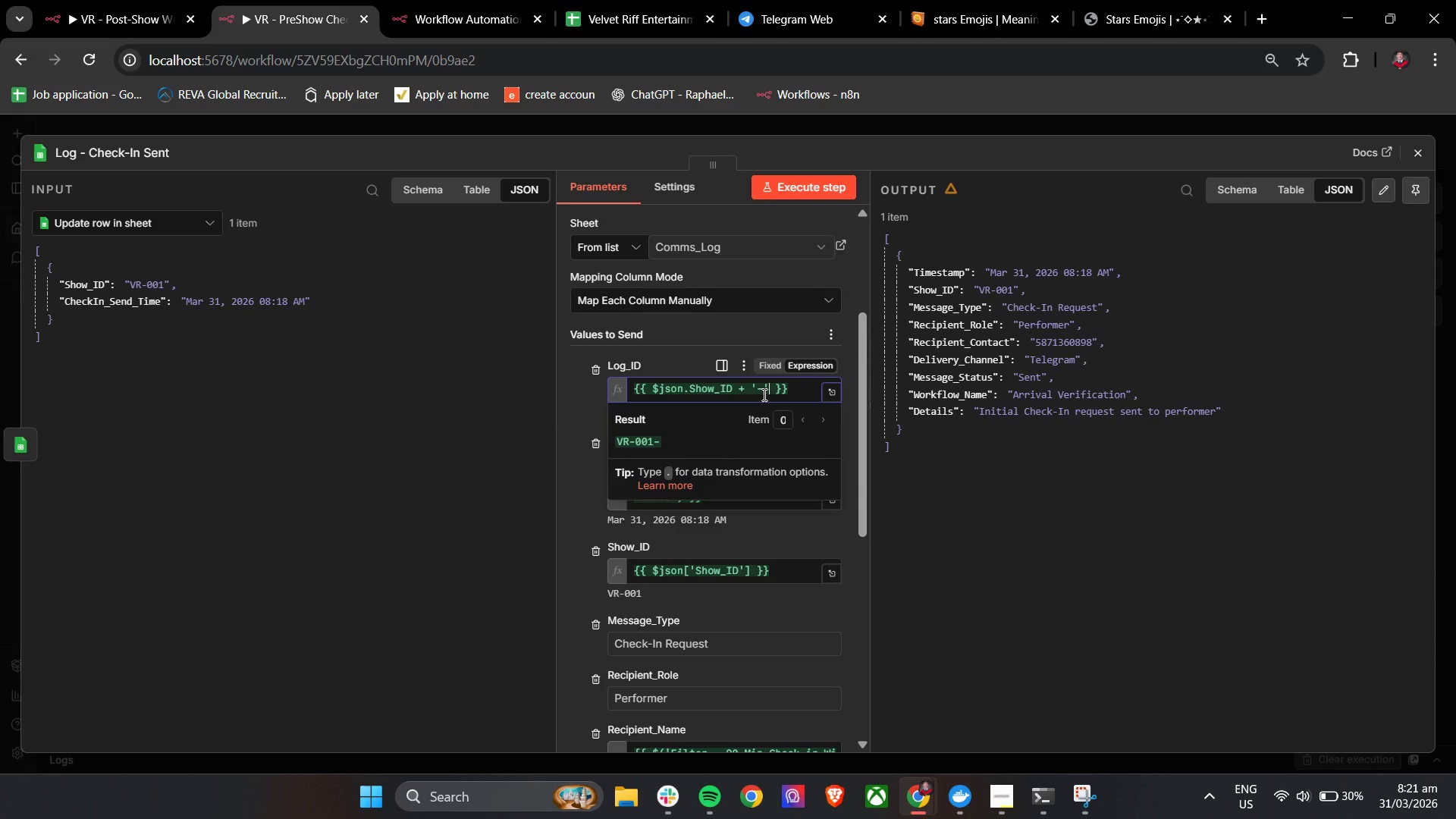 
type( Date)
 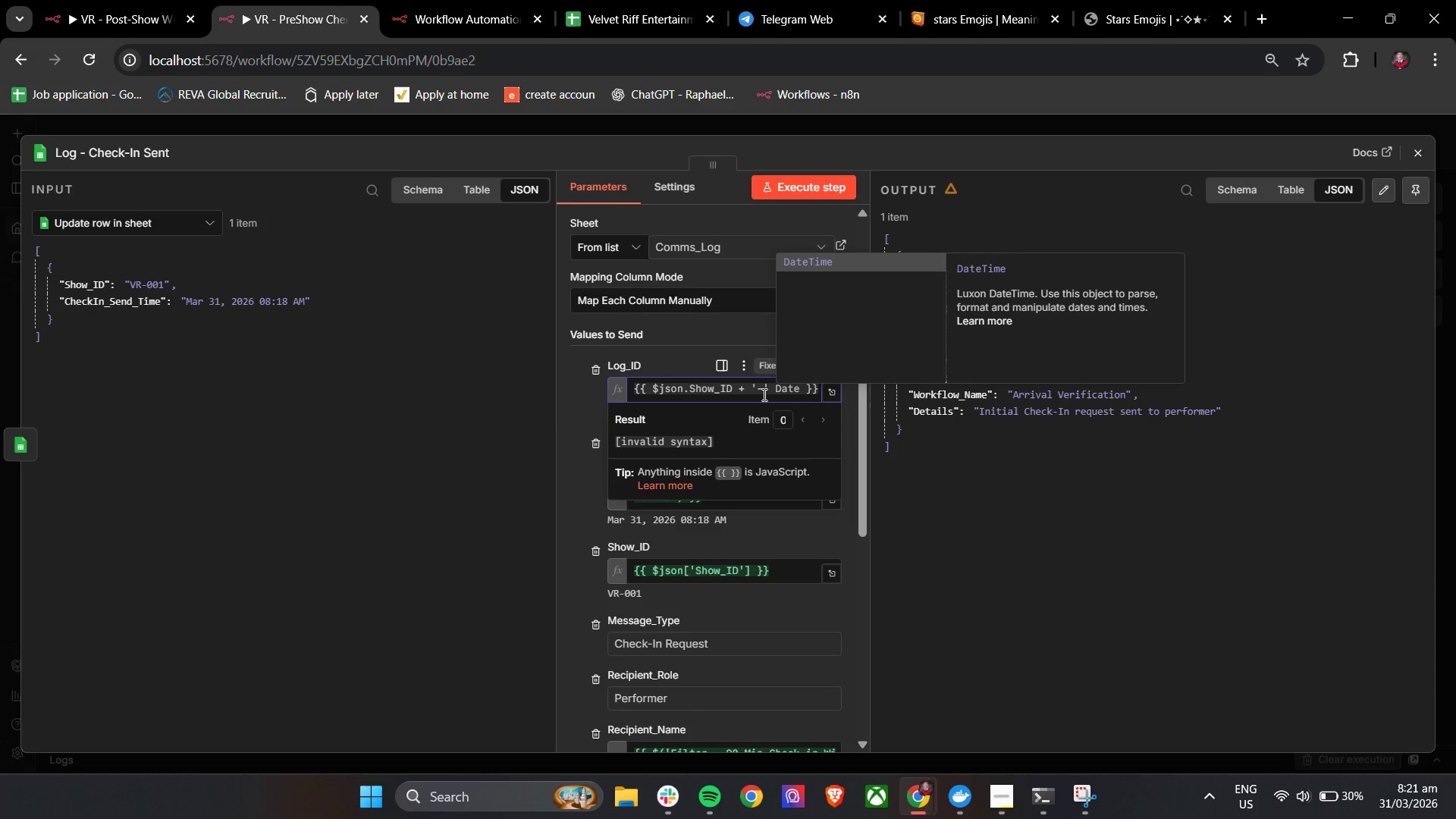 
type(.now())
 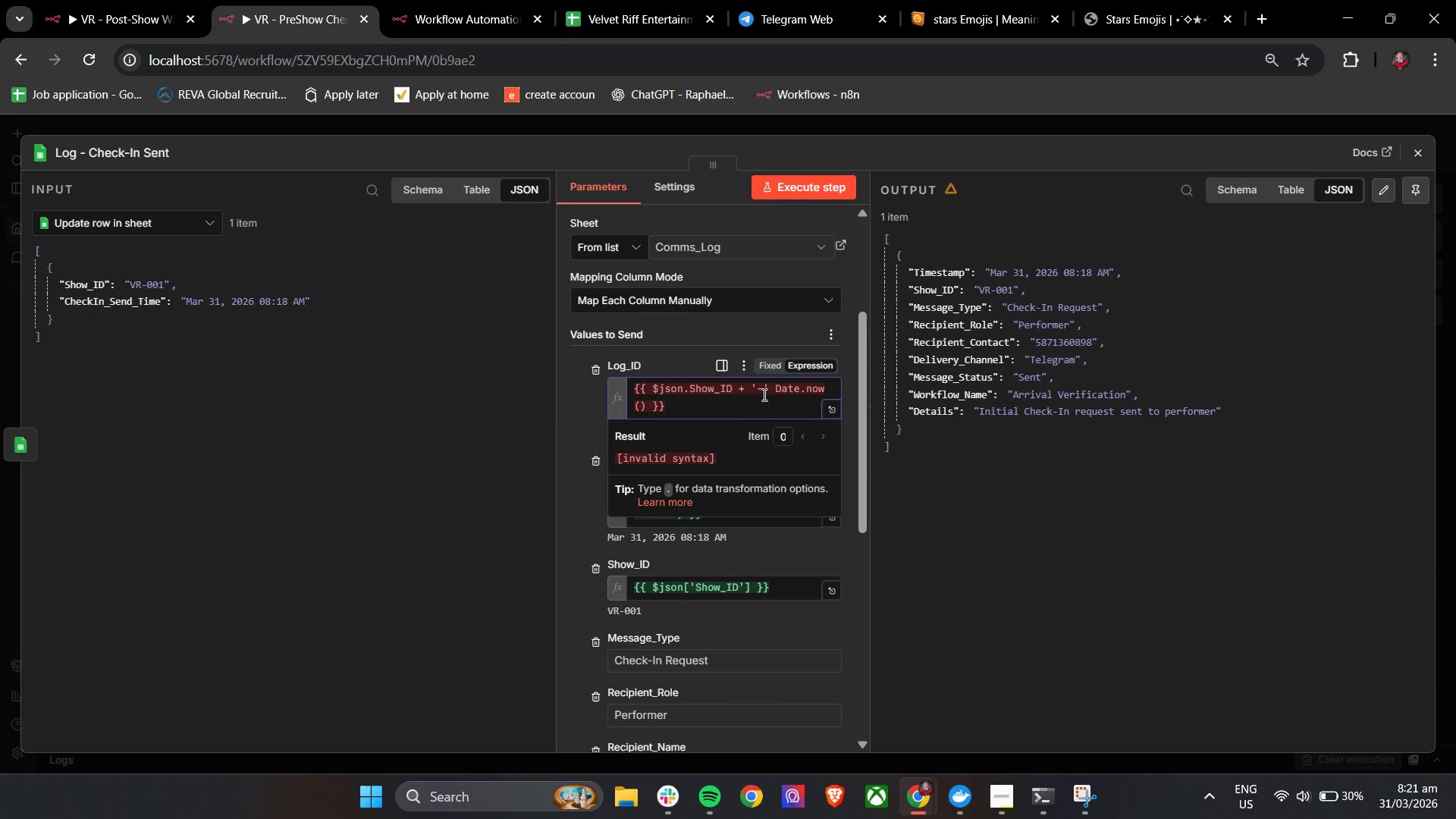 
wait(5.19)
 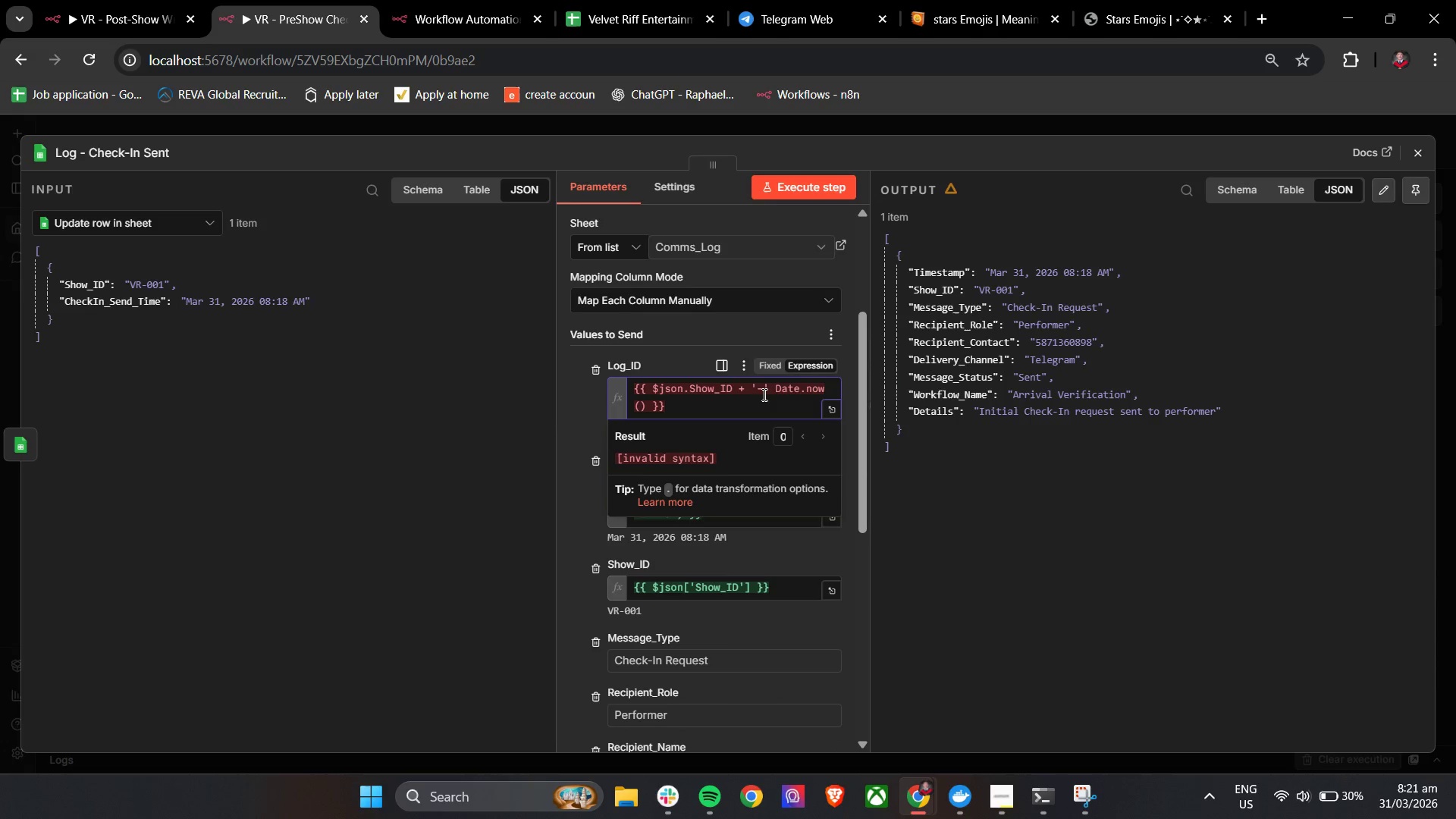 
key(Period)
 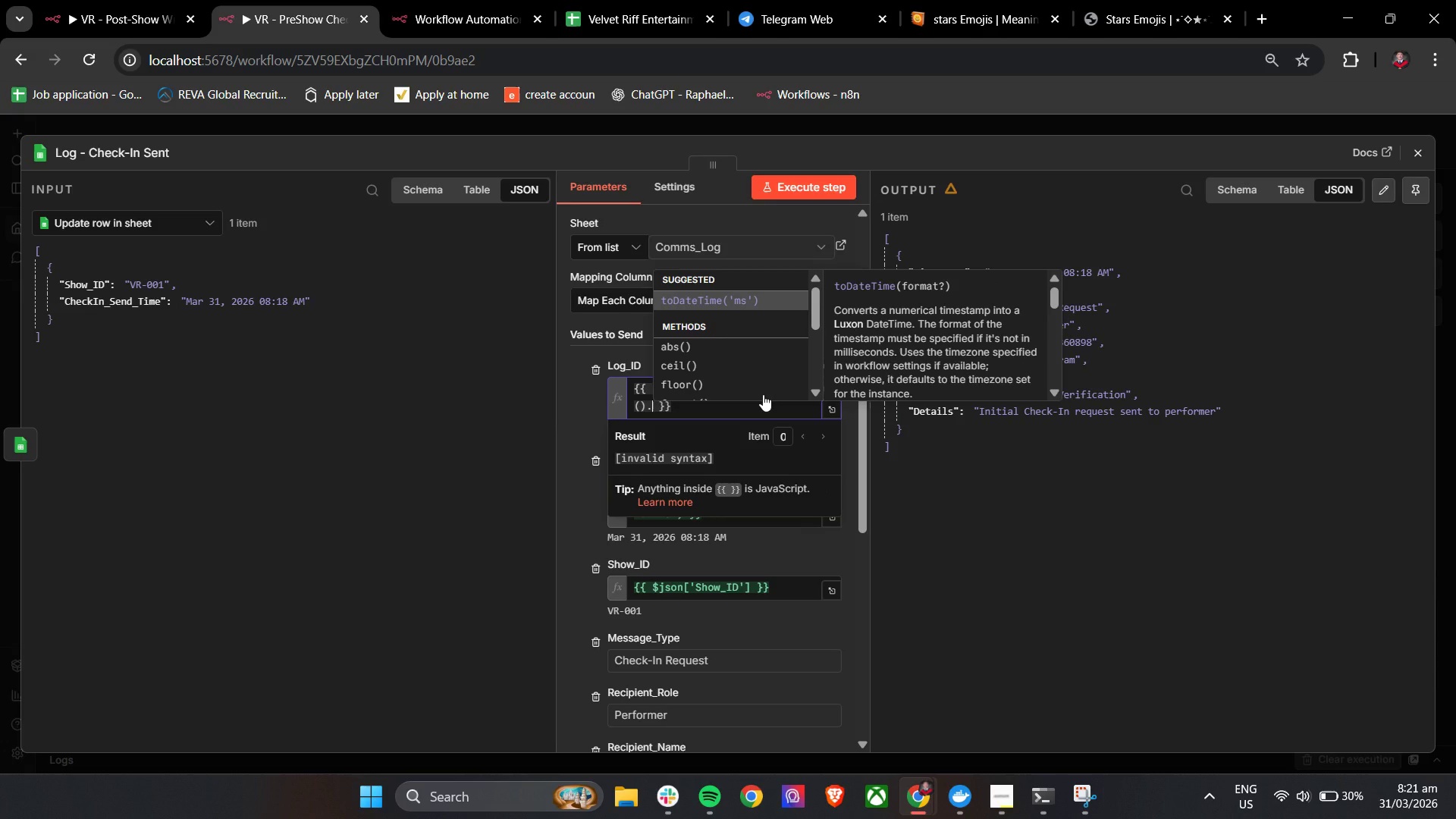 
type(toS)
 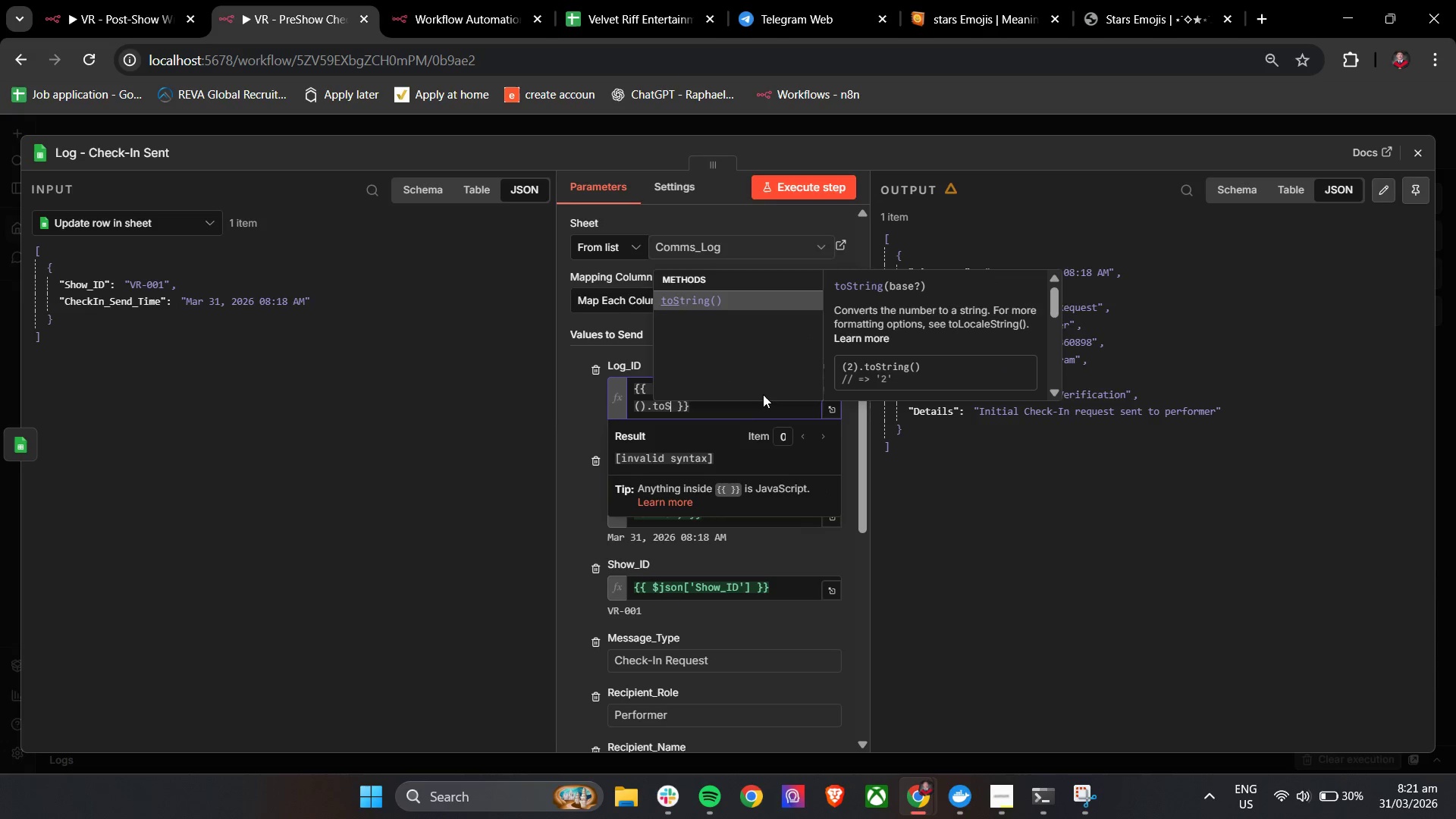 
key(Enter)
 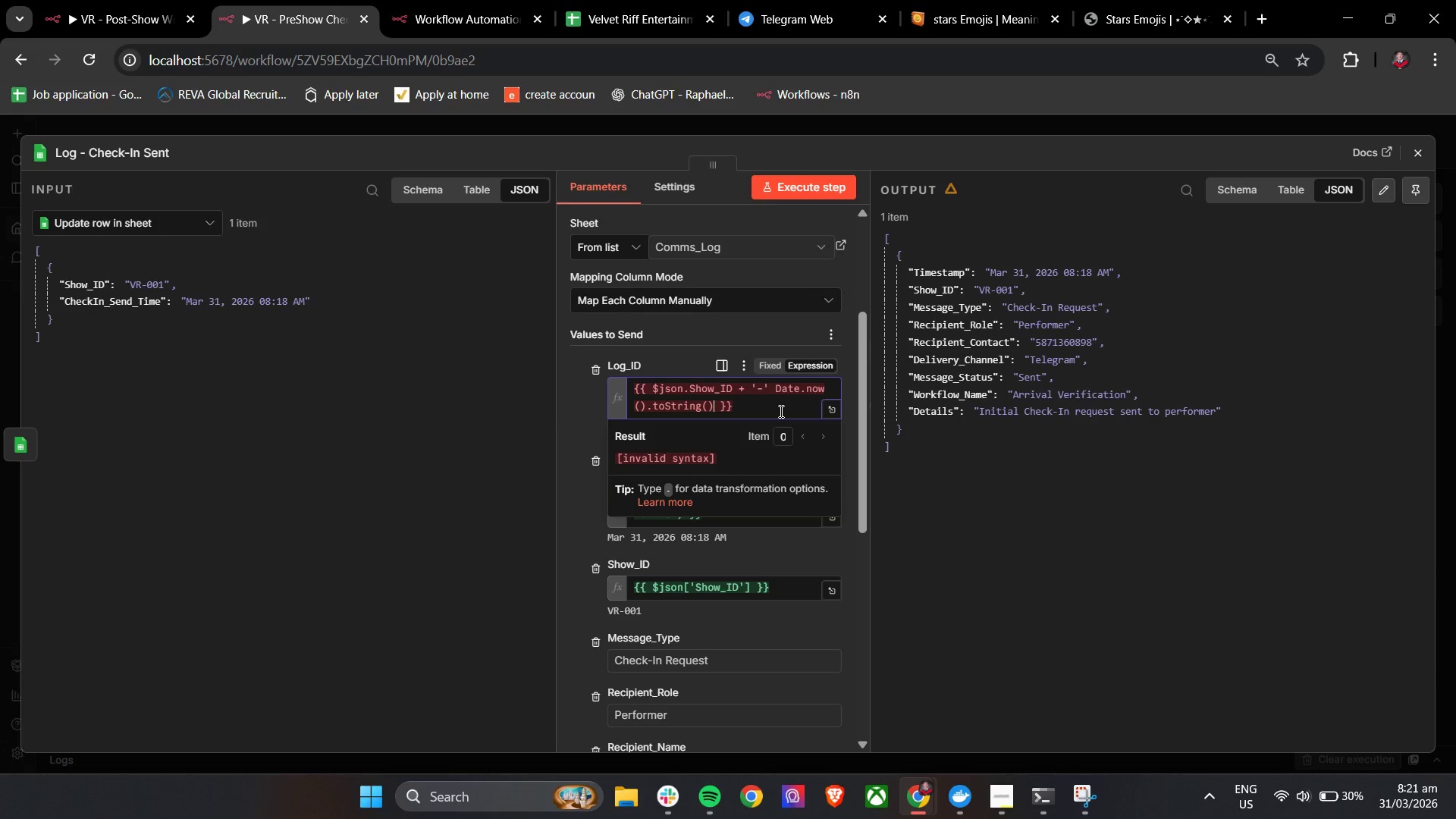 
wait(7.42)
 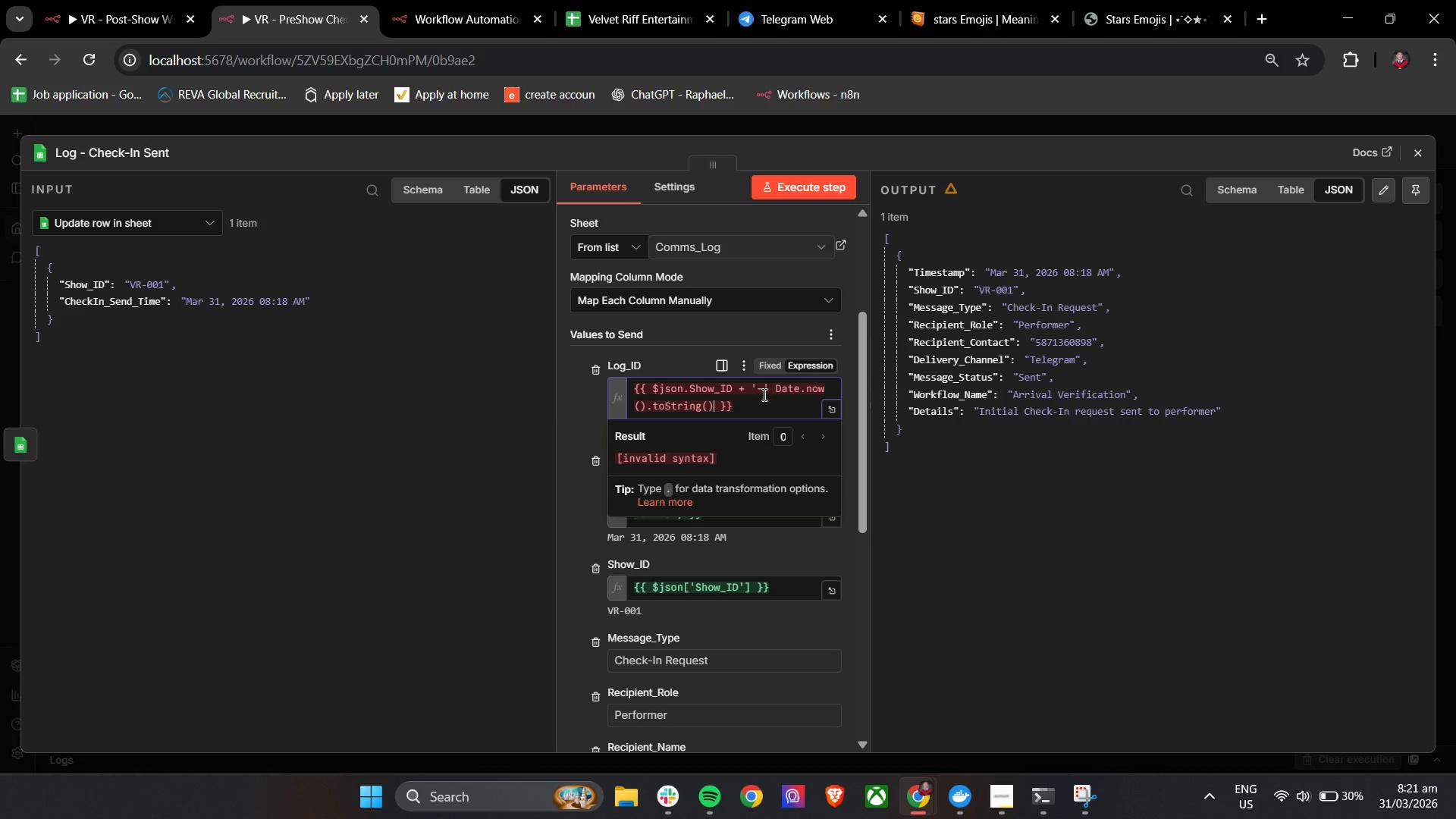 
left_click([692, 385])
 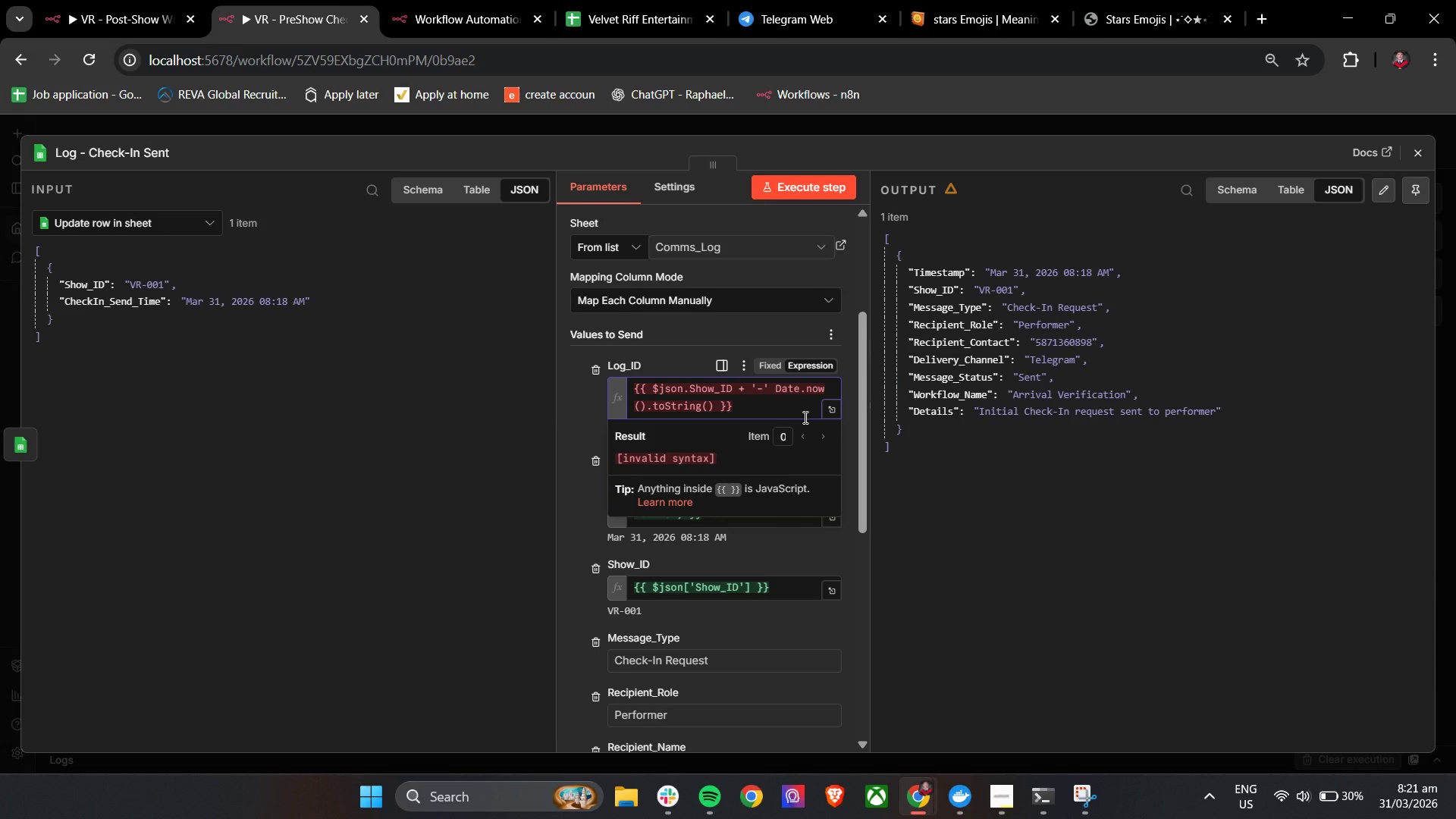 
key(BracketLeft)
 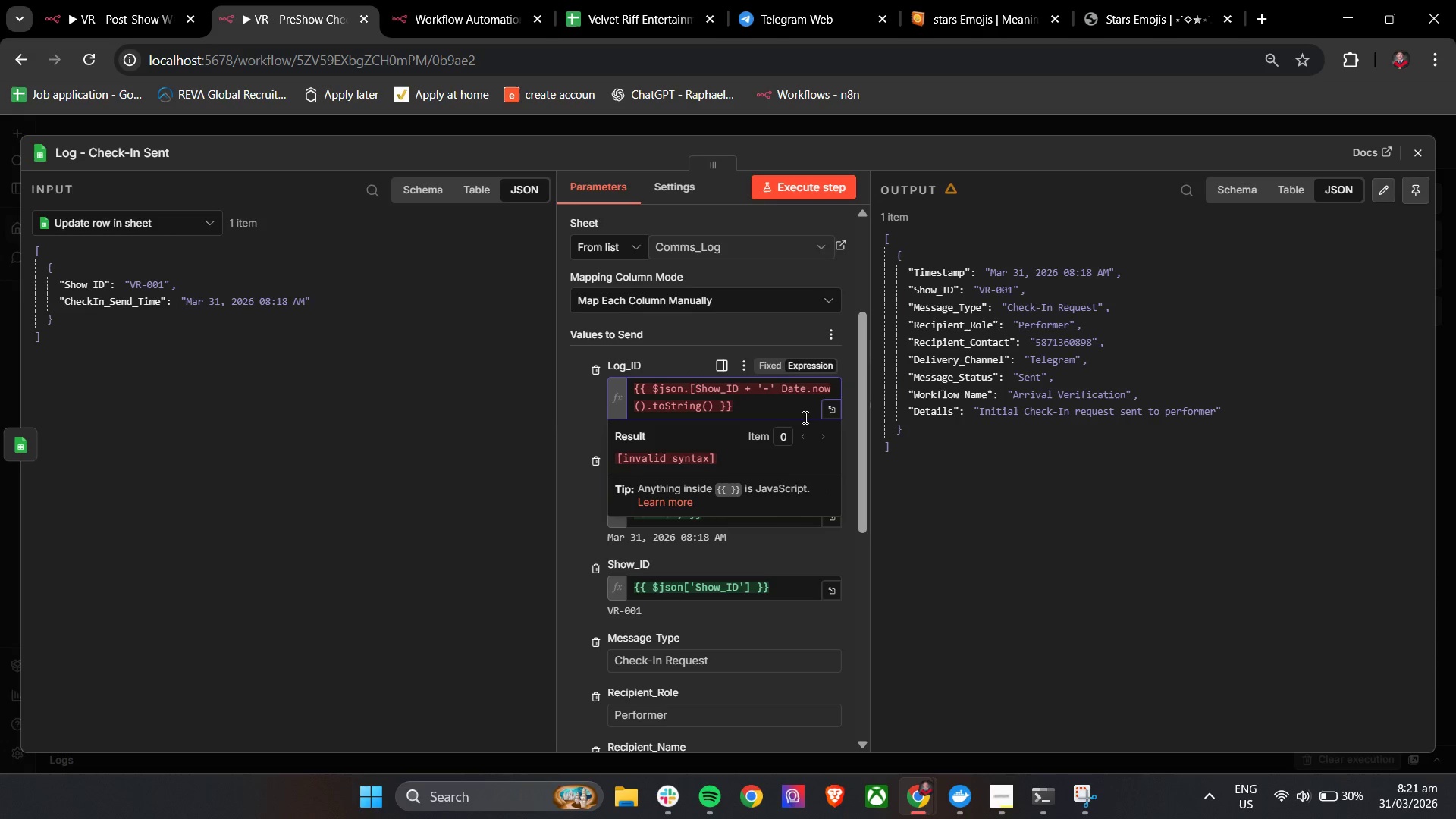 
key(Quote)
 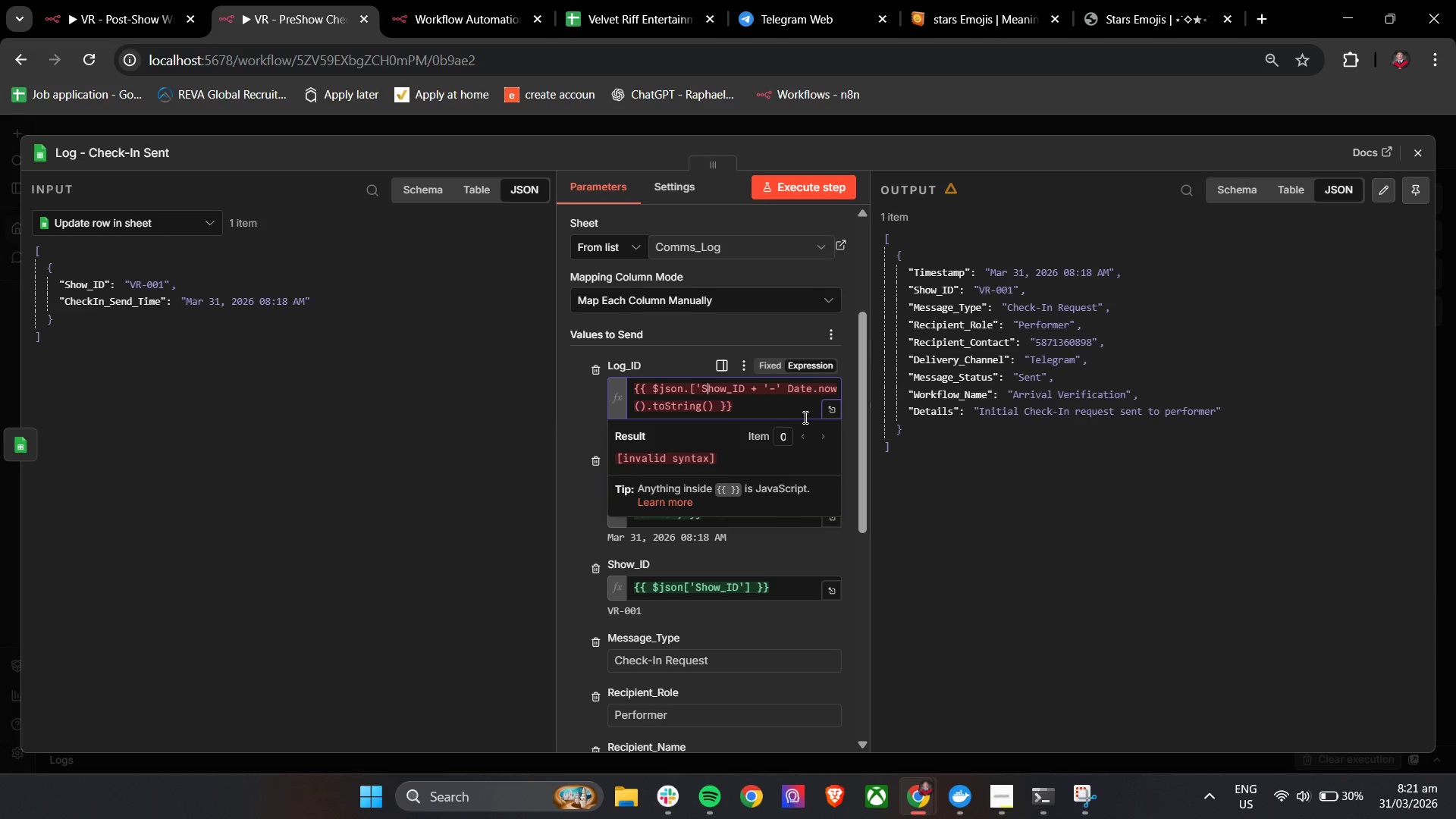 
key(ArrowRight)
 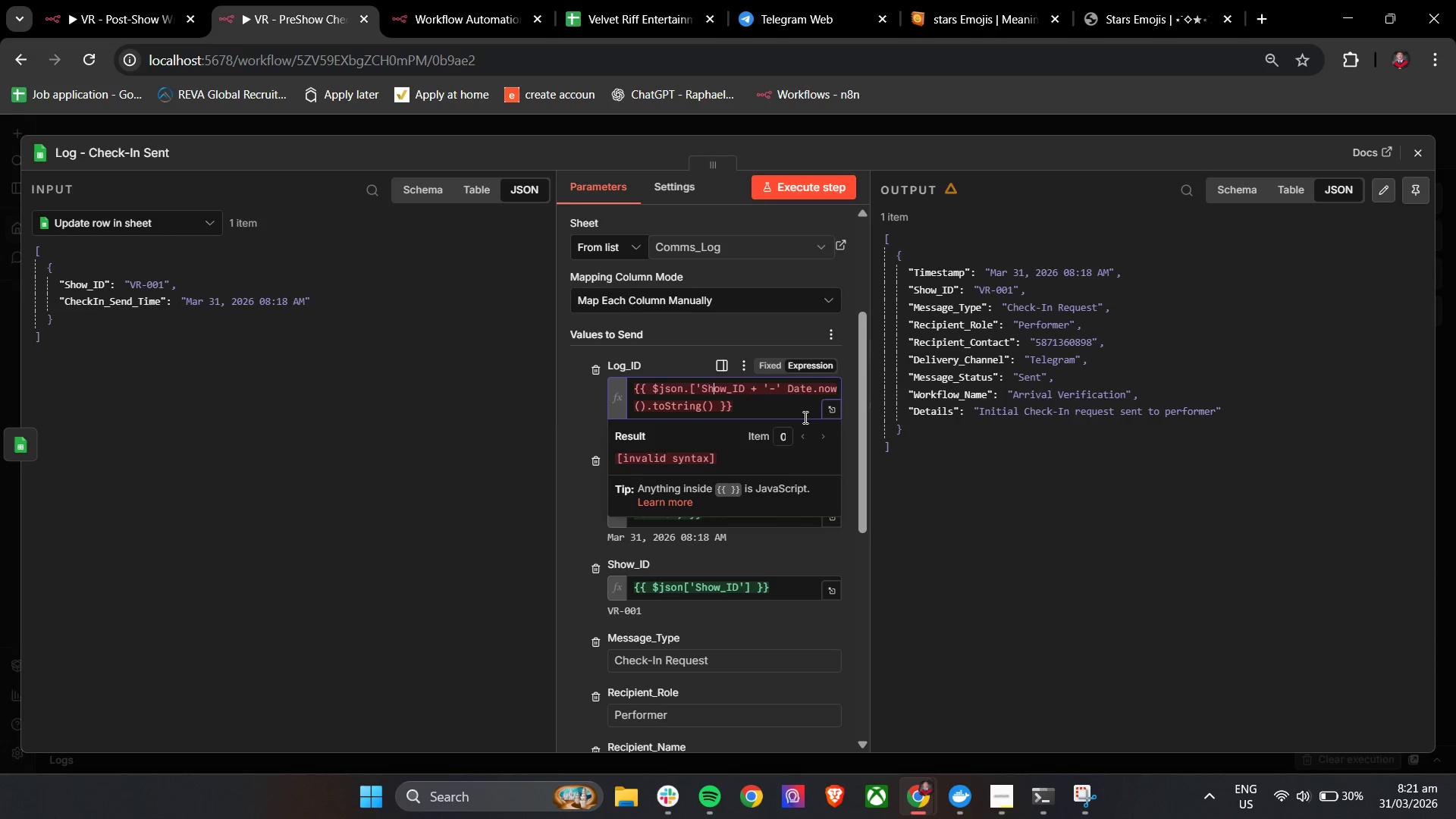 
key(ArrowRight)
 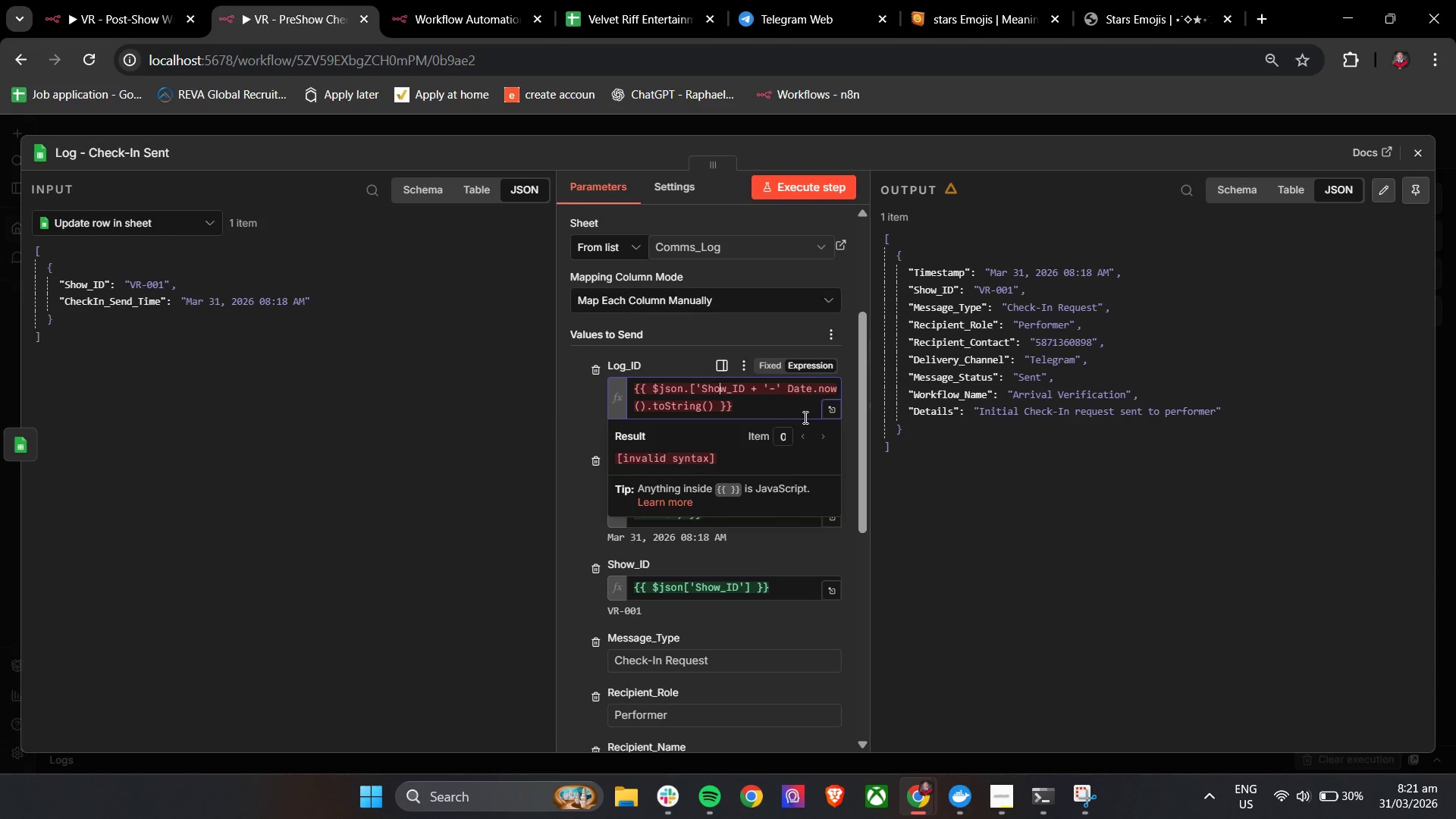 
key(ArrowRight)
 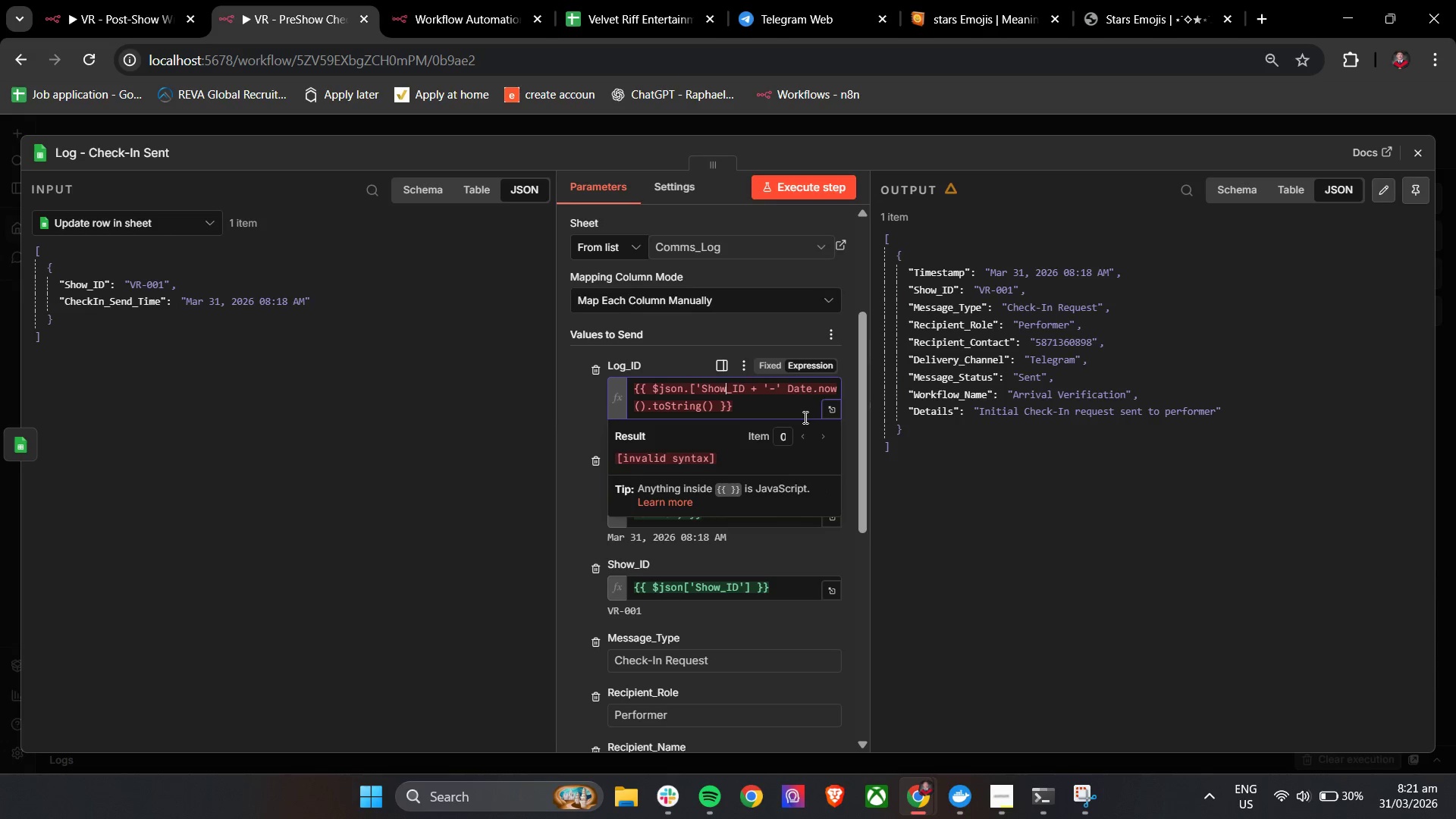 
key(ArrowRight)
 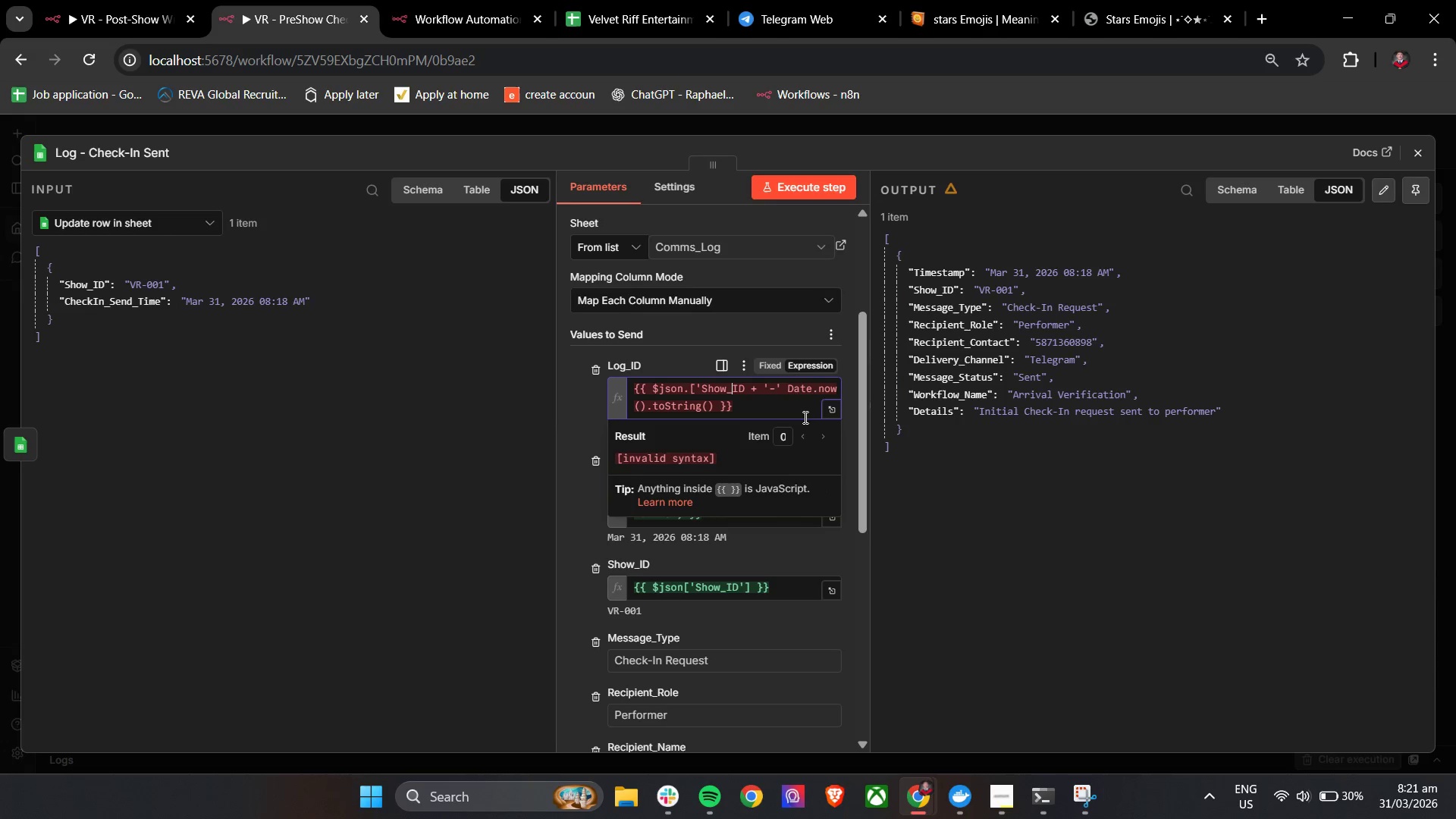 
key(ArrowRight)
 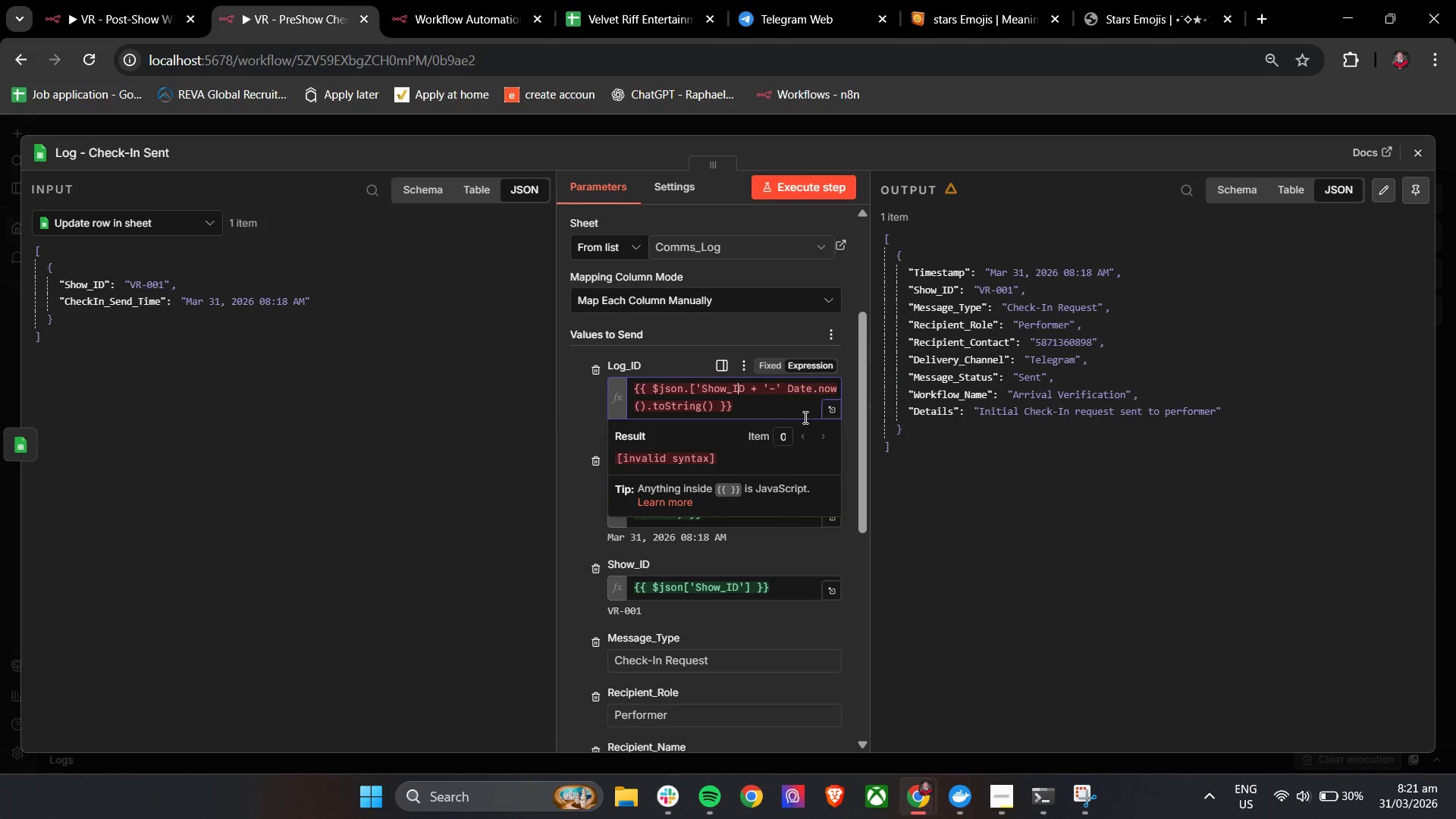 
key(ArrowRight)
 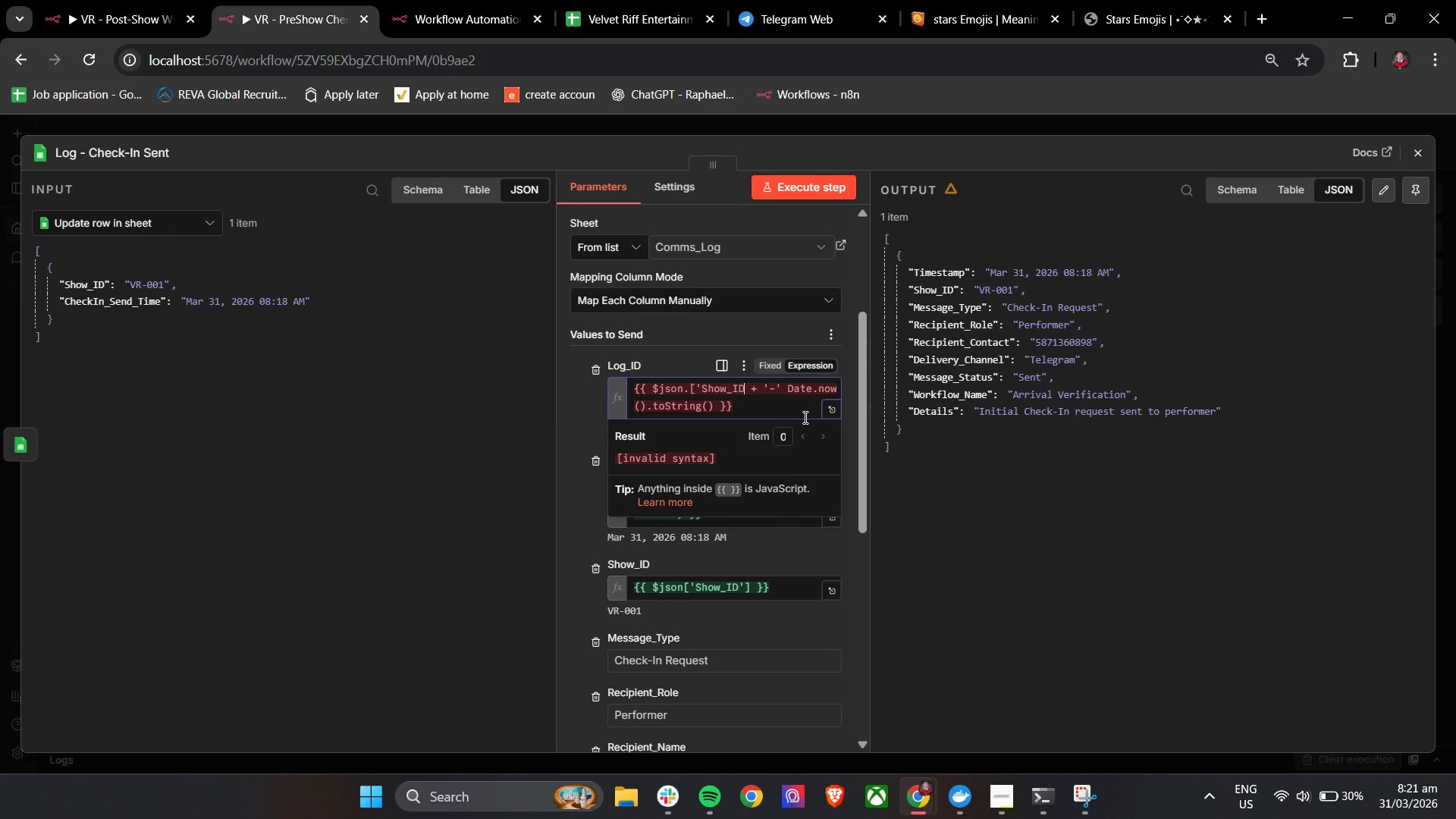 
key(ArrowRight)
 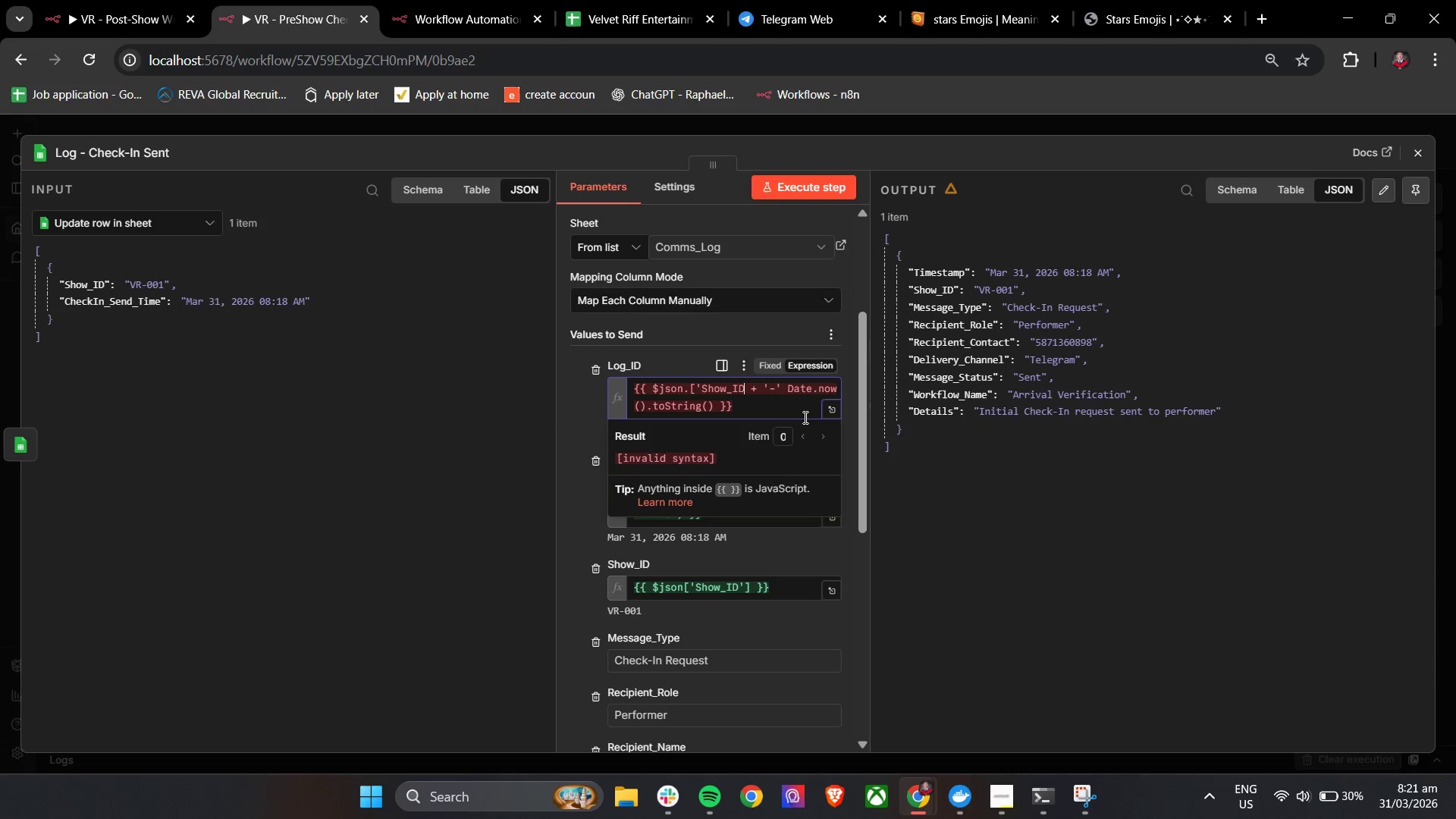 
key(Quote)
 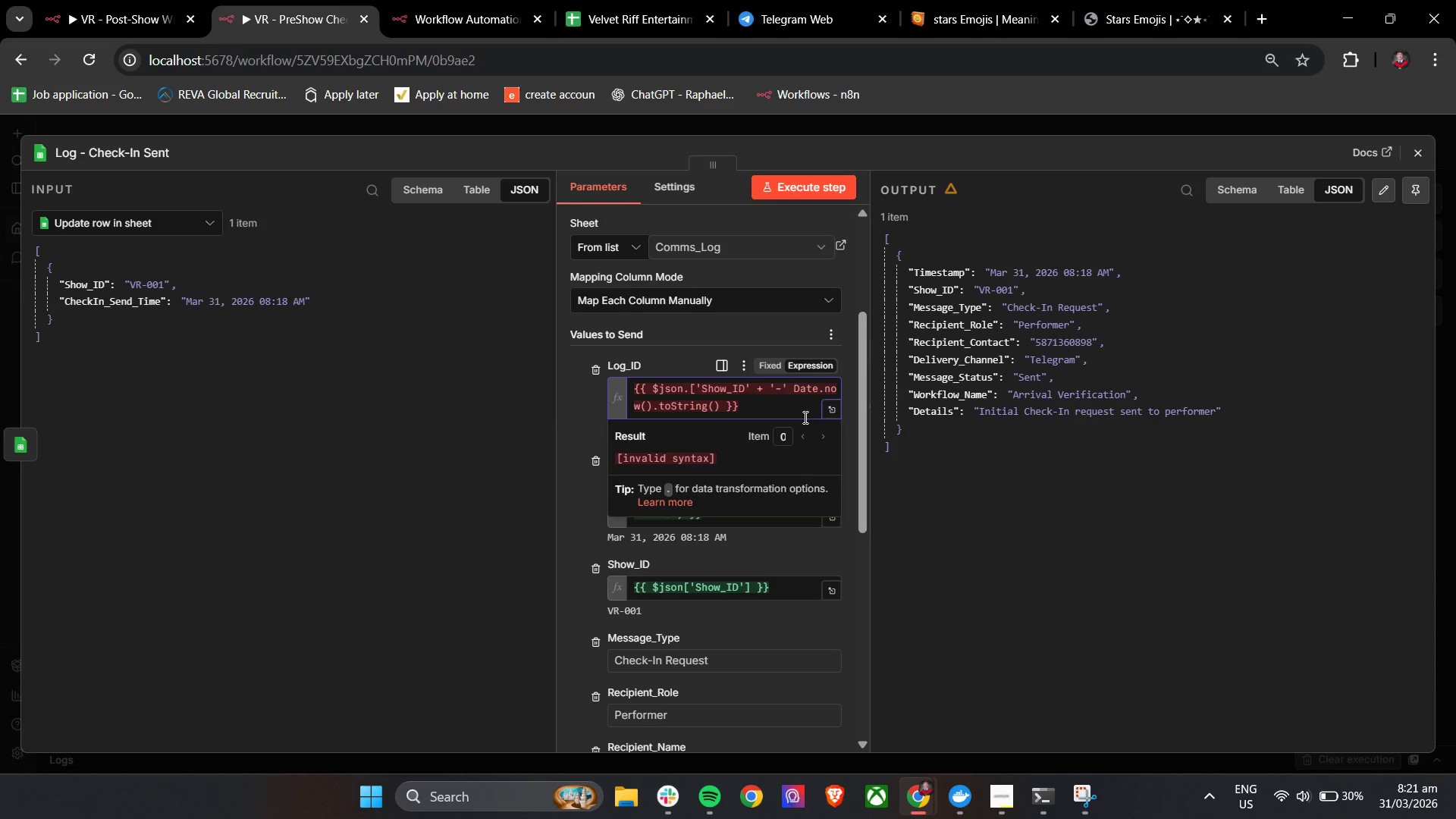 
key(BracketRight)
 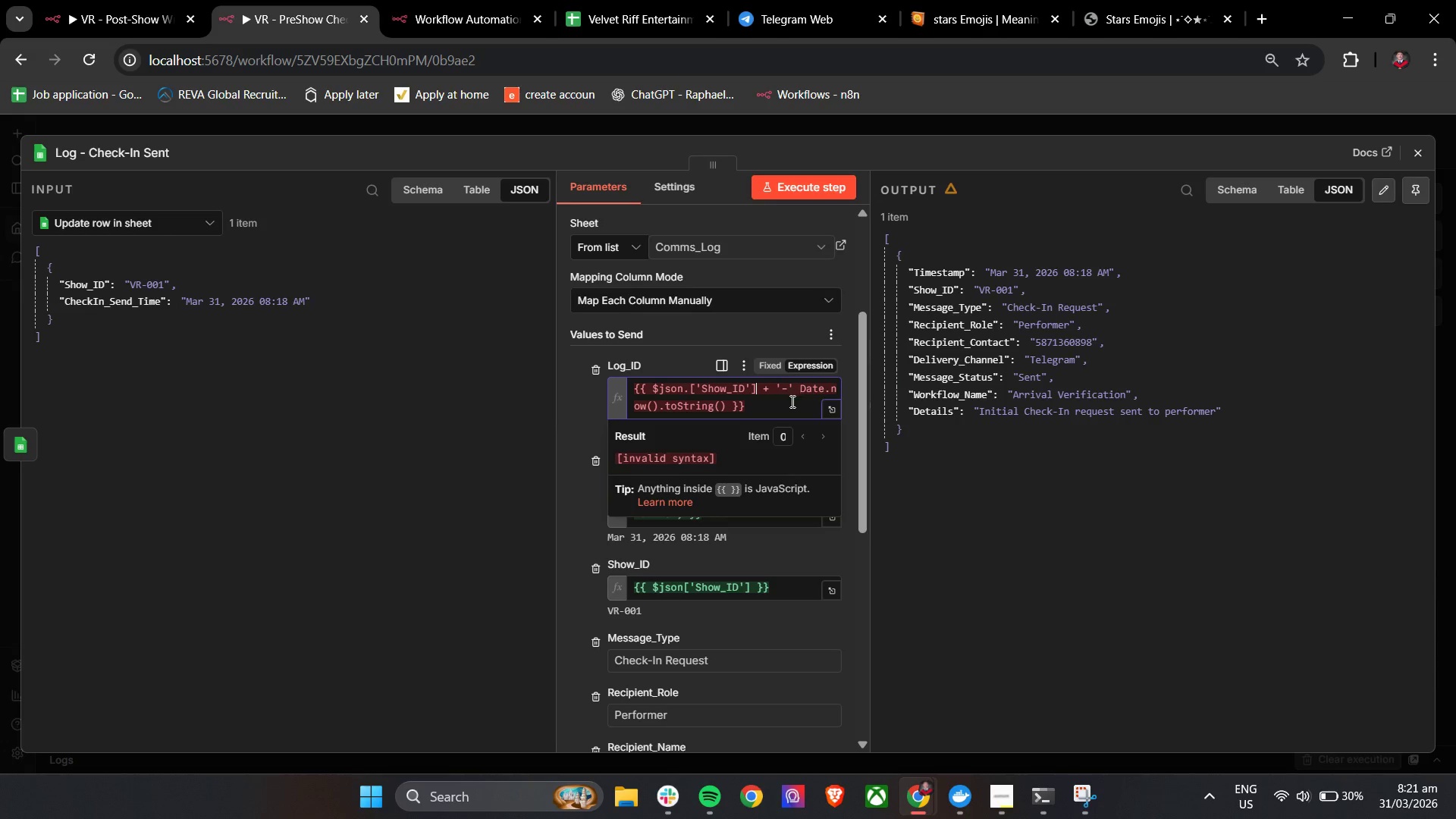 
double_click([791, 401])
 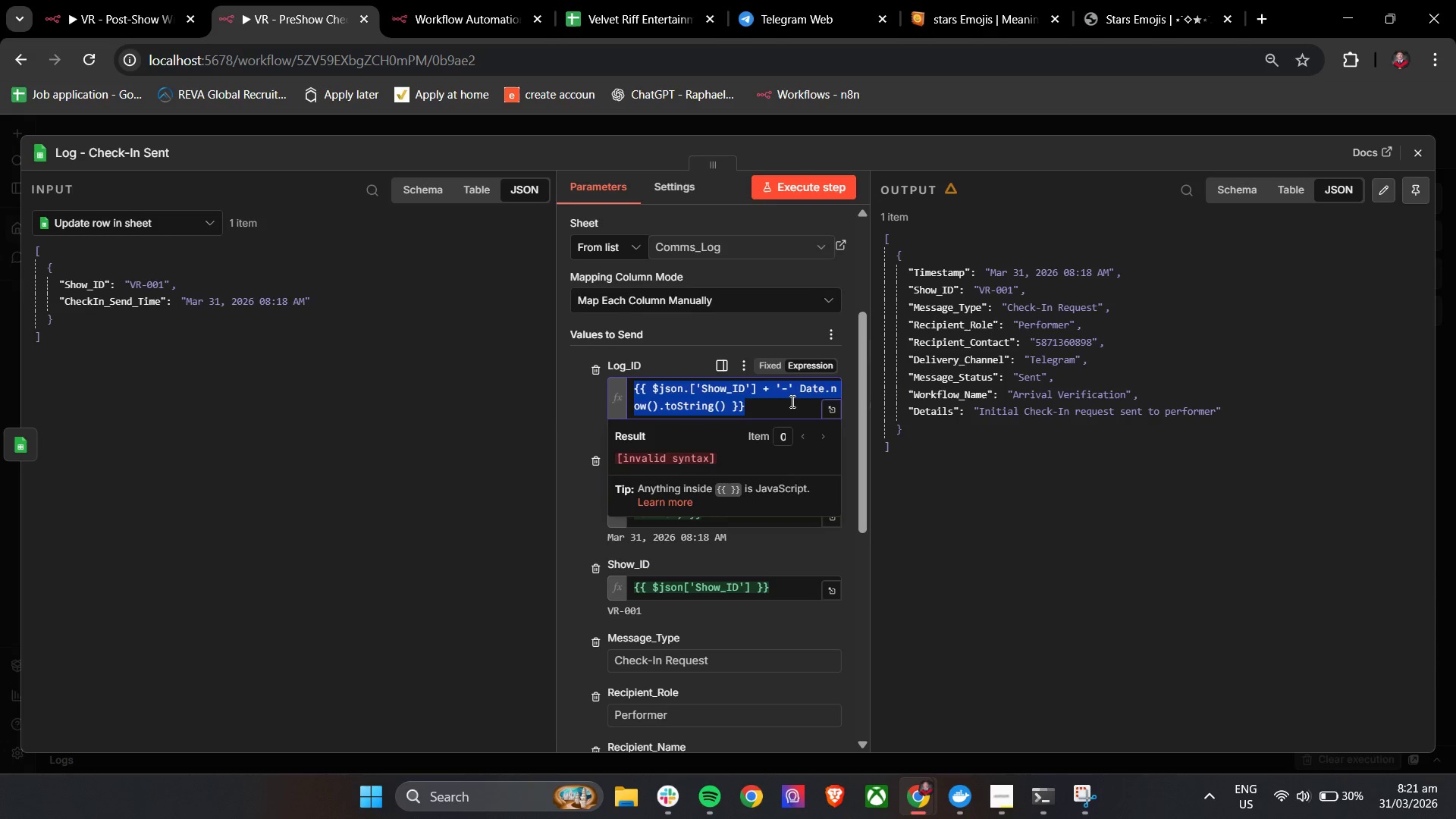 
triple_click([791, 401])
 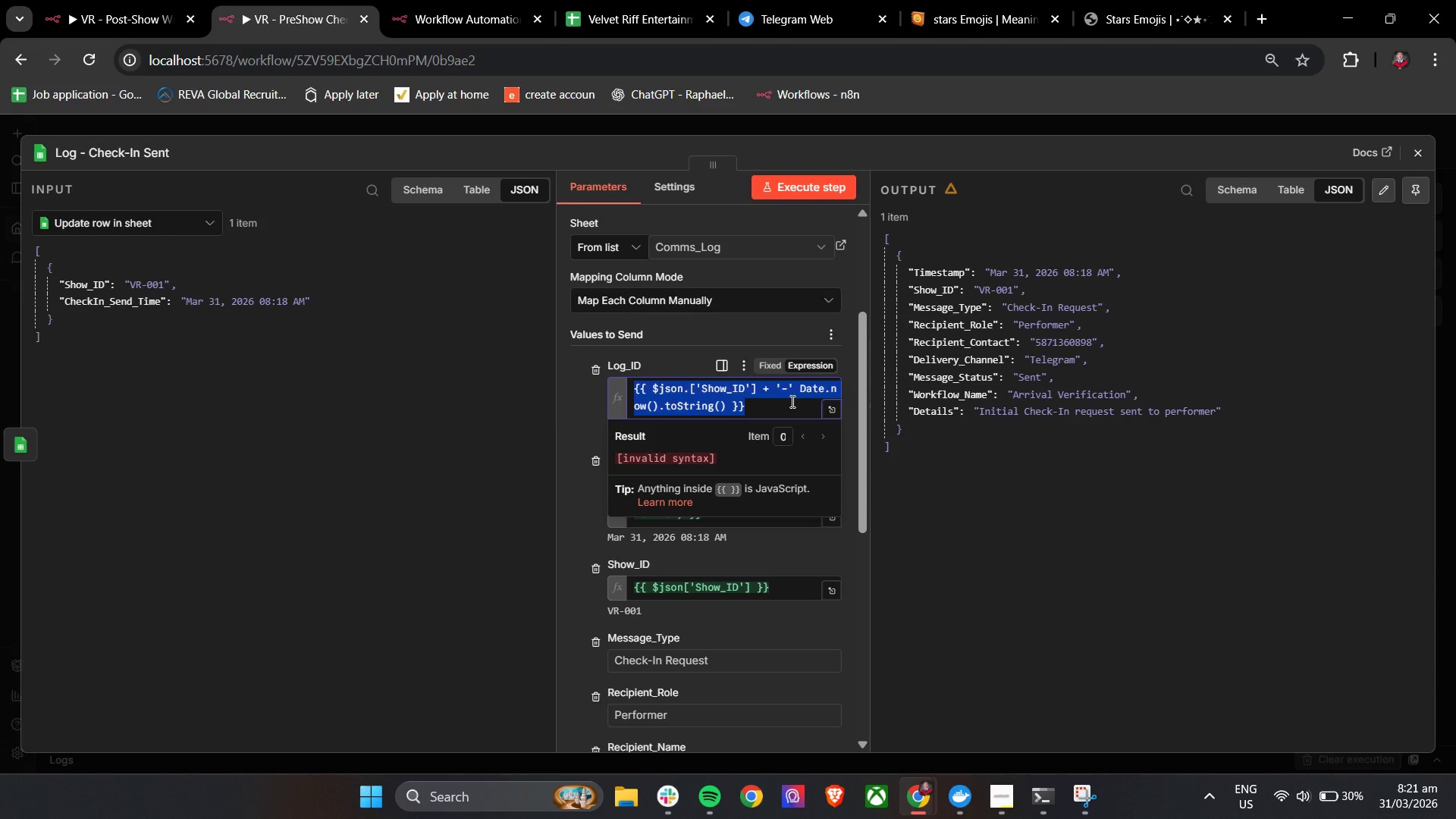 
key(Backspace)
 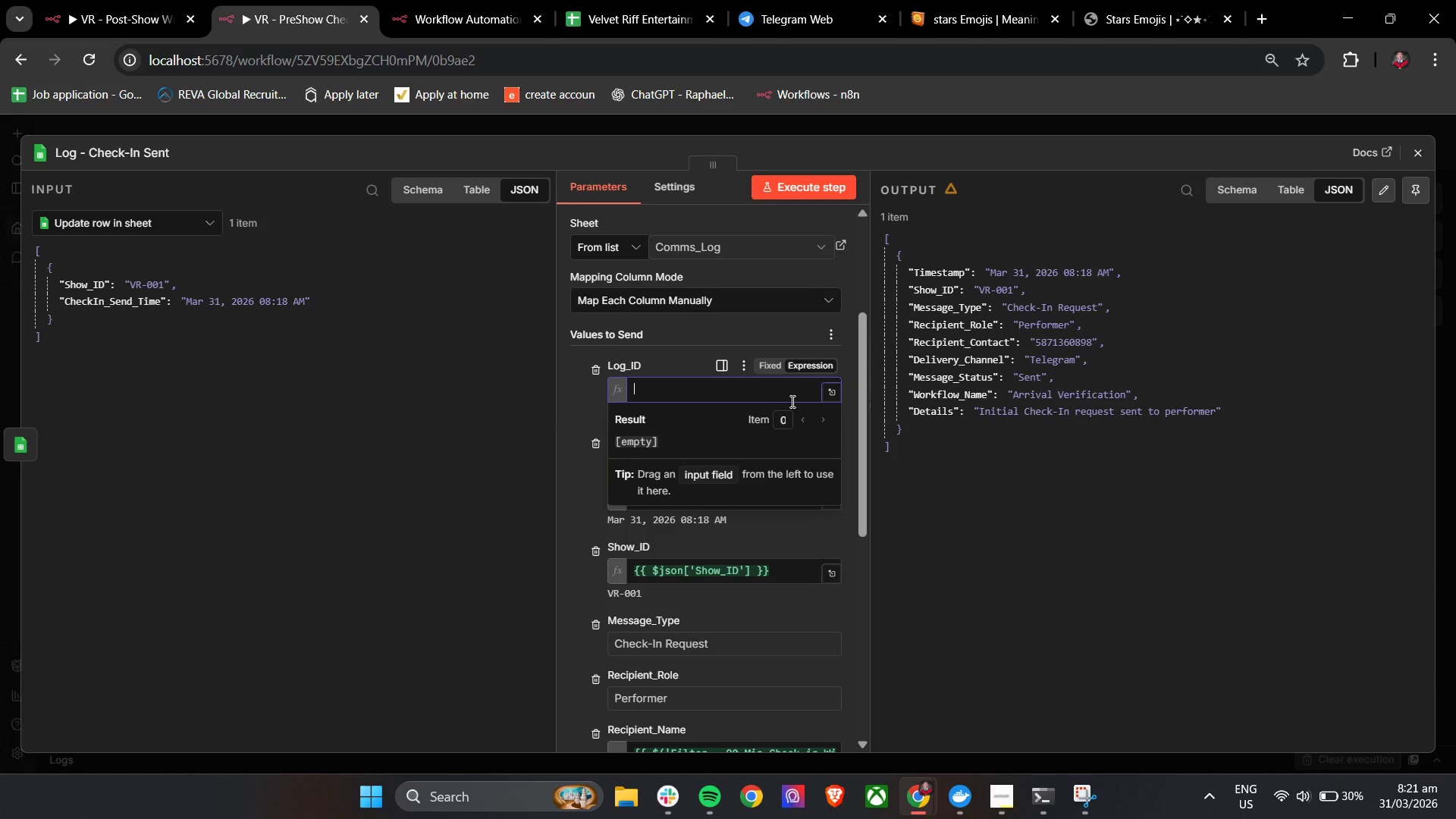 
key(Shift+BracketLeft)
 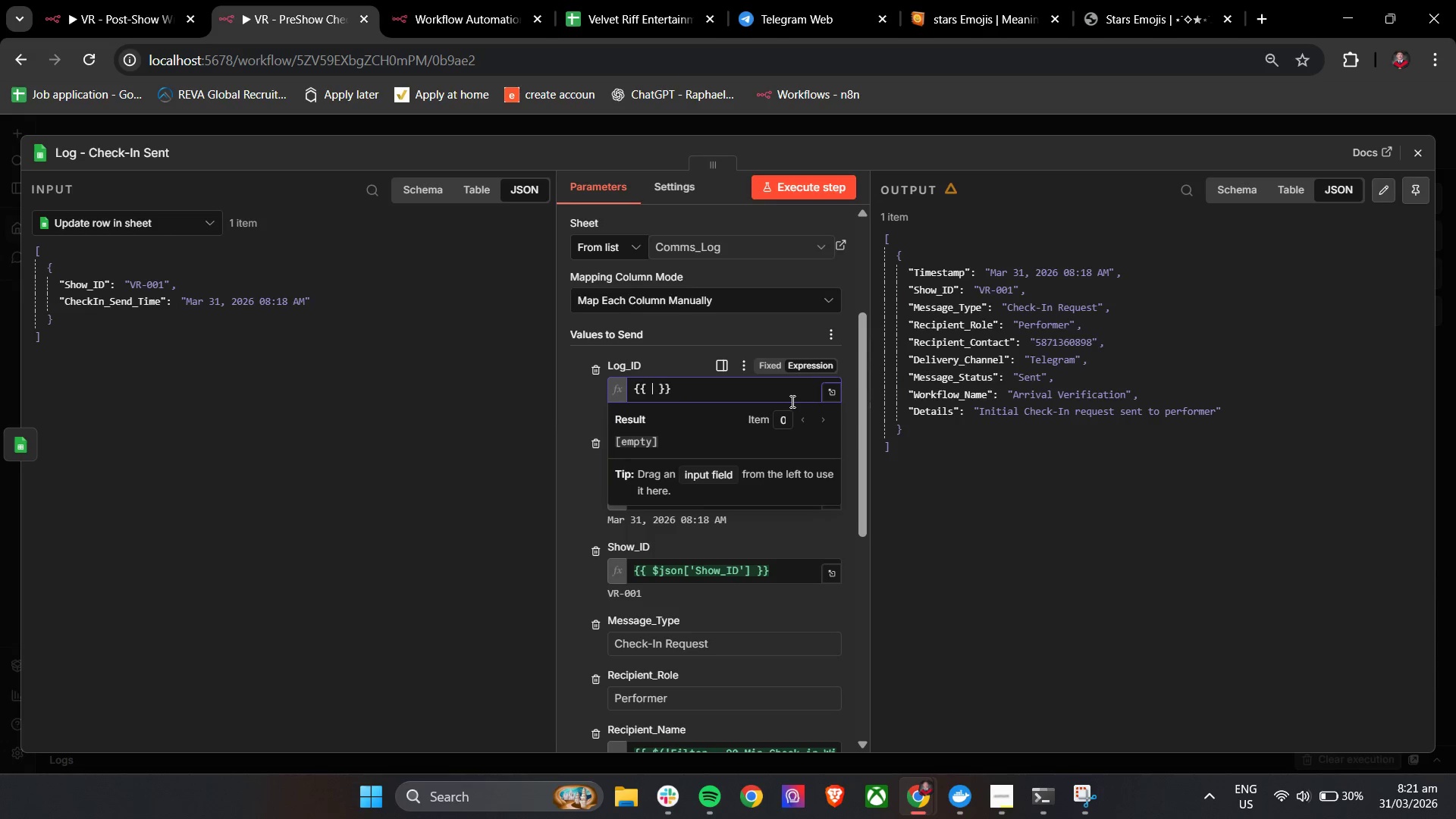 
key(Shift+BracketLeft)
 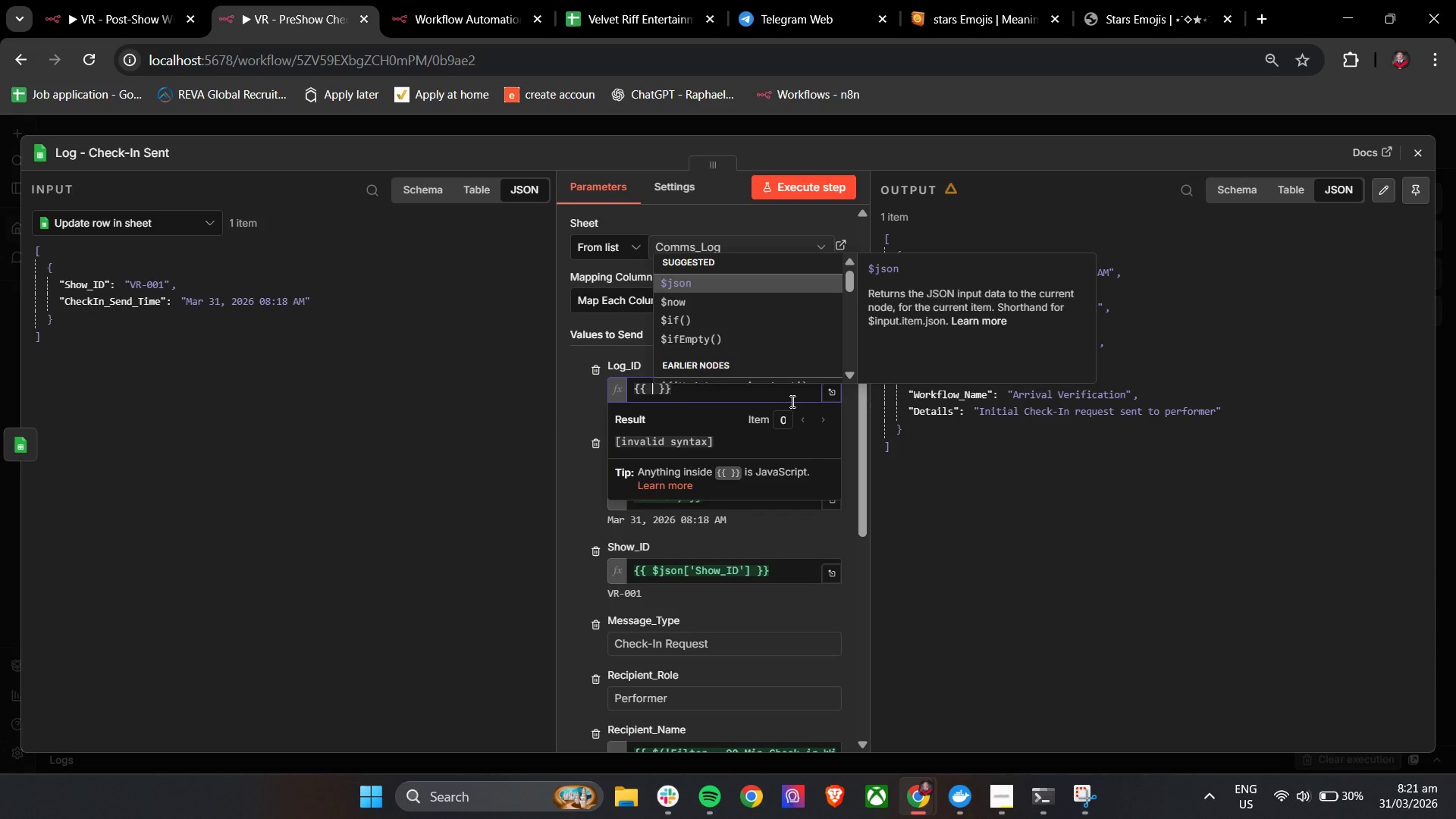 
key(Enter)
 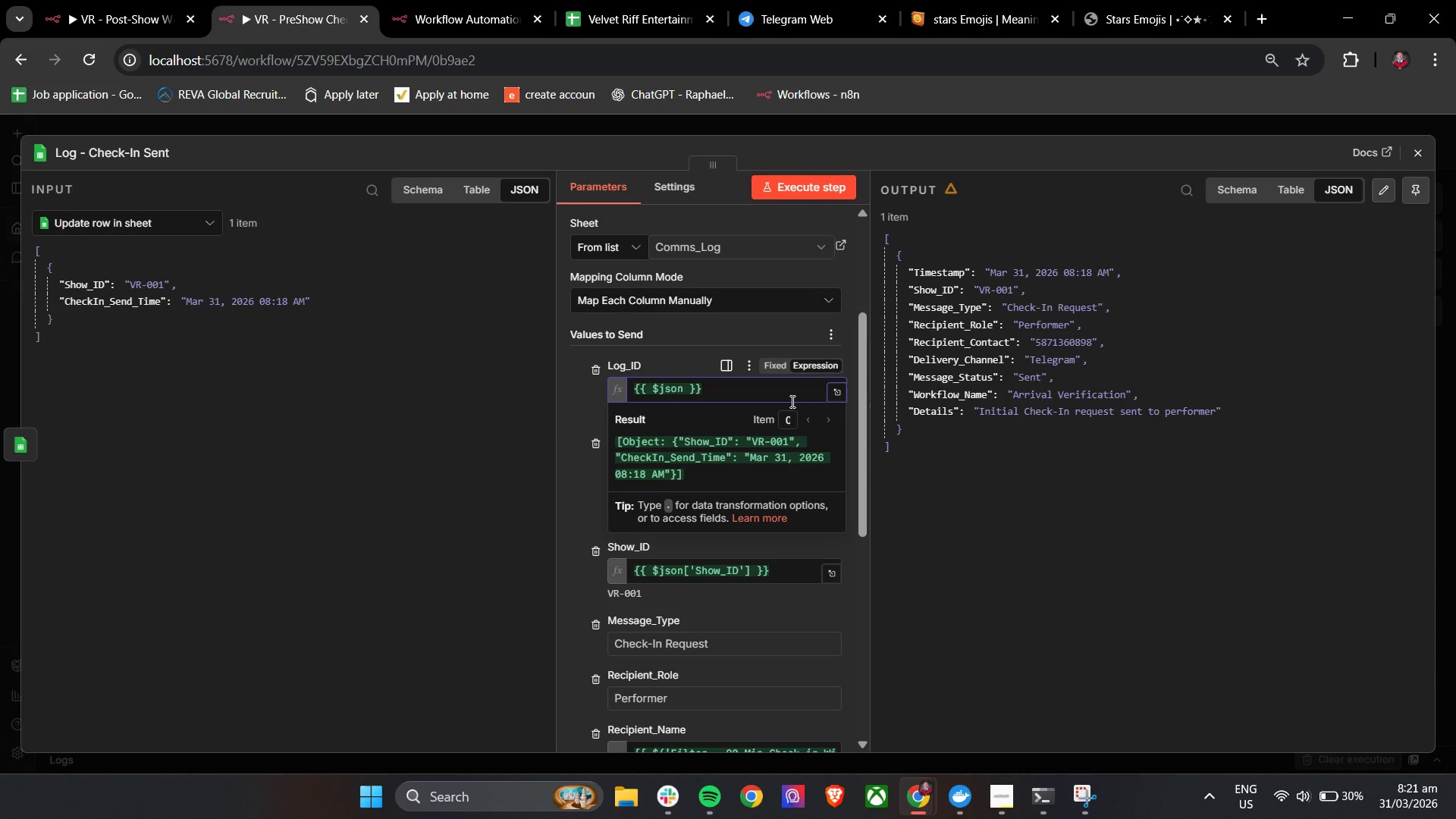 
key(BracketLeft)
 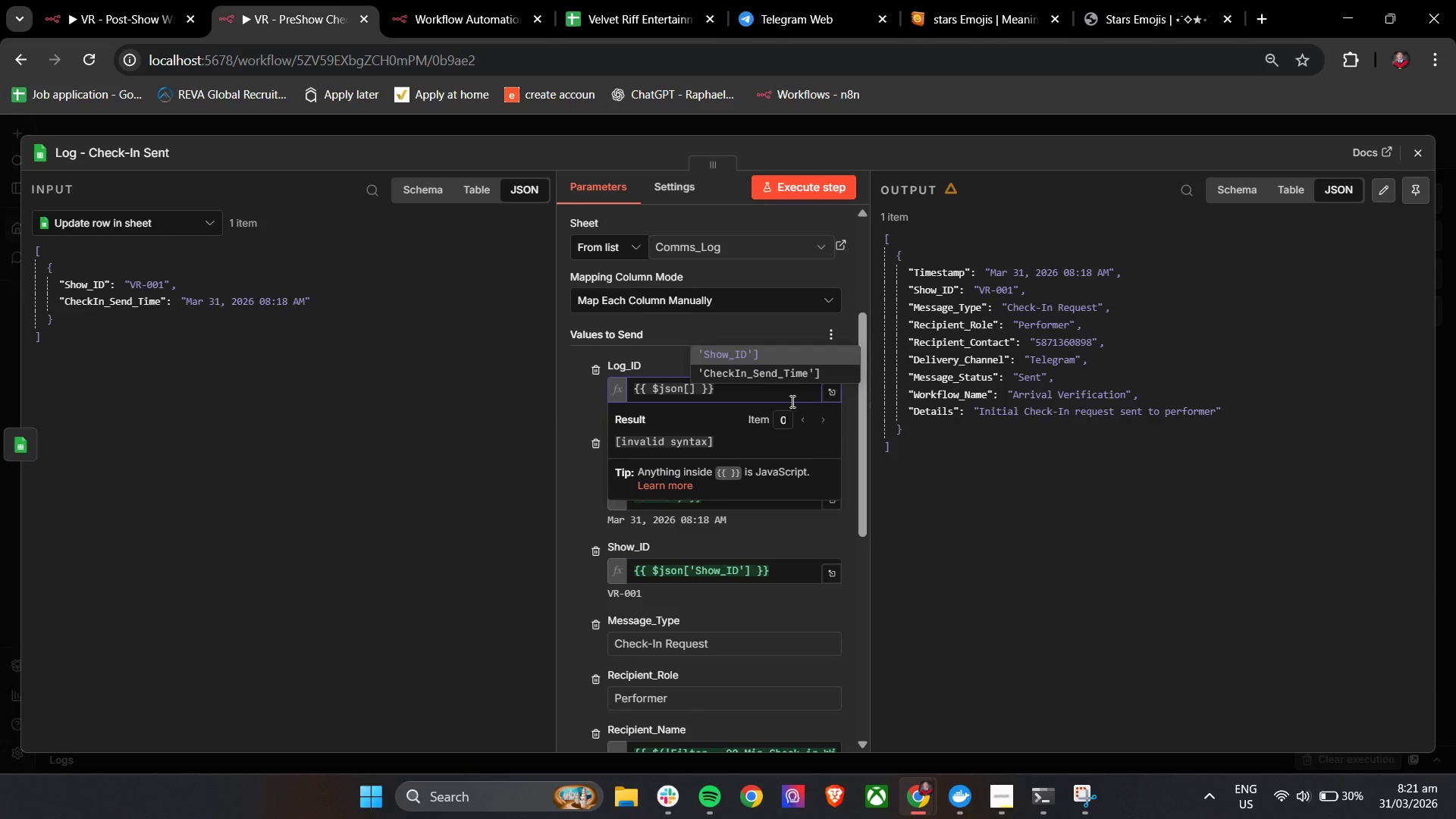 
key(Enter)
 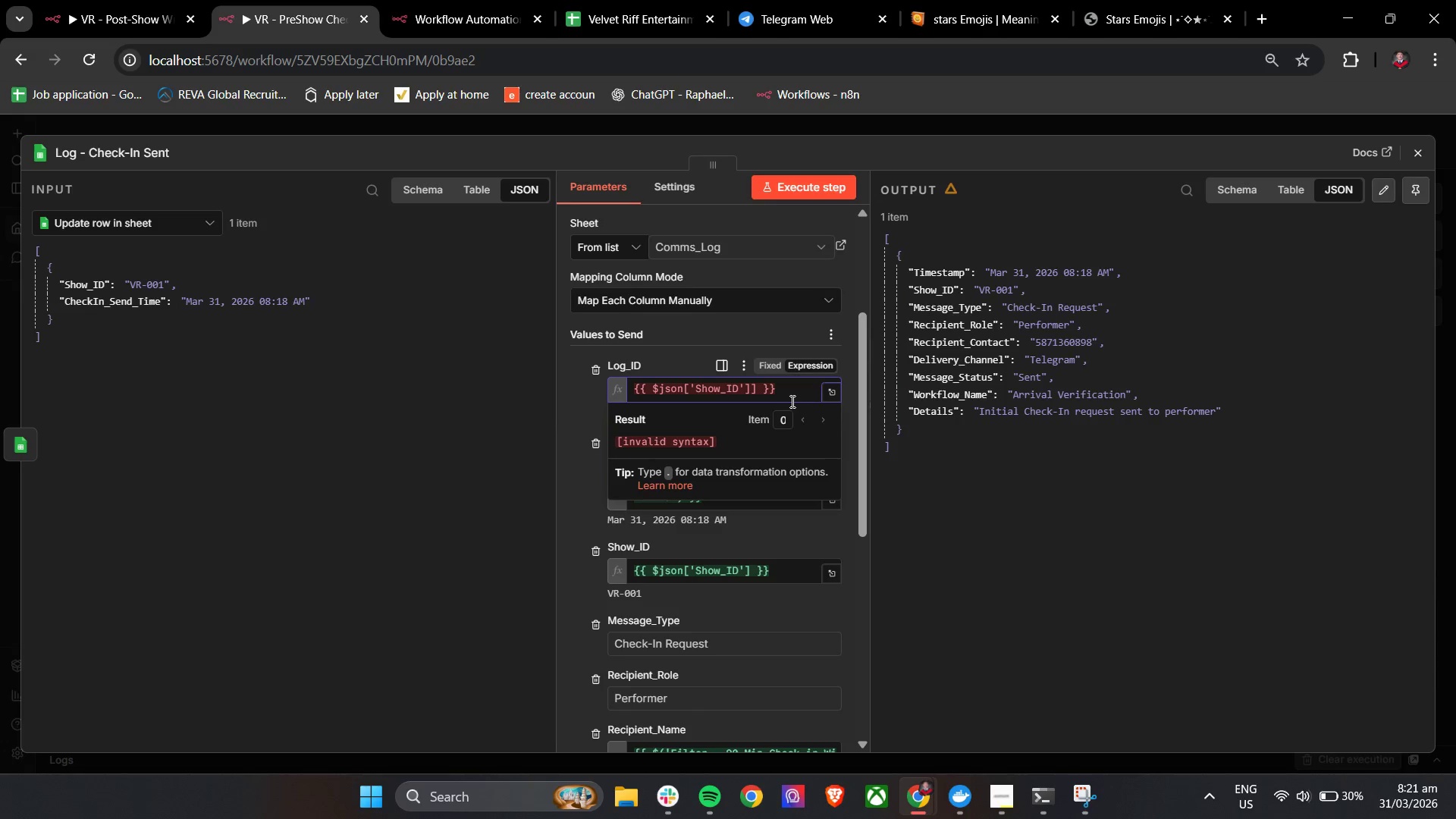 
key(Backslash)
 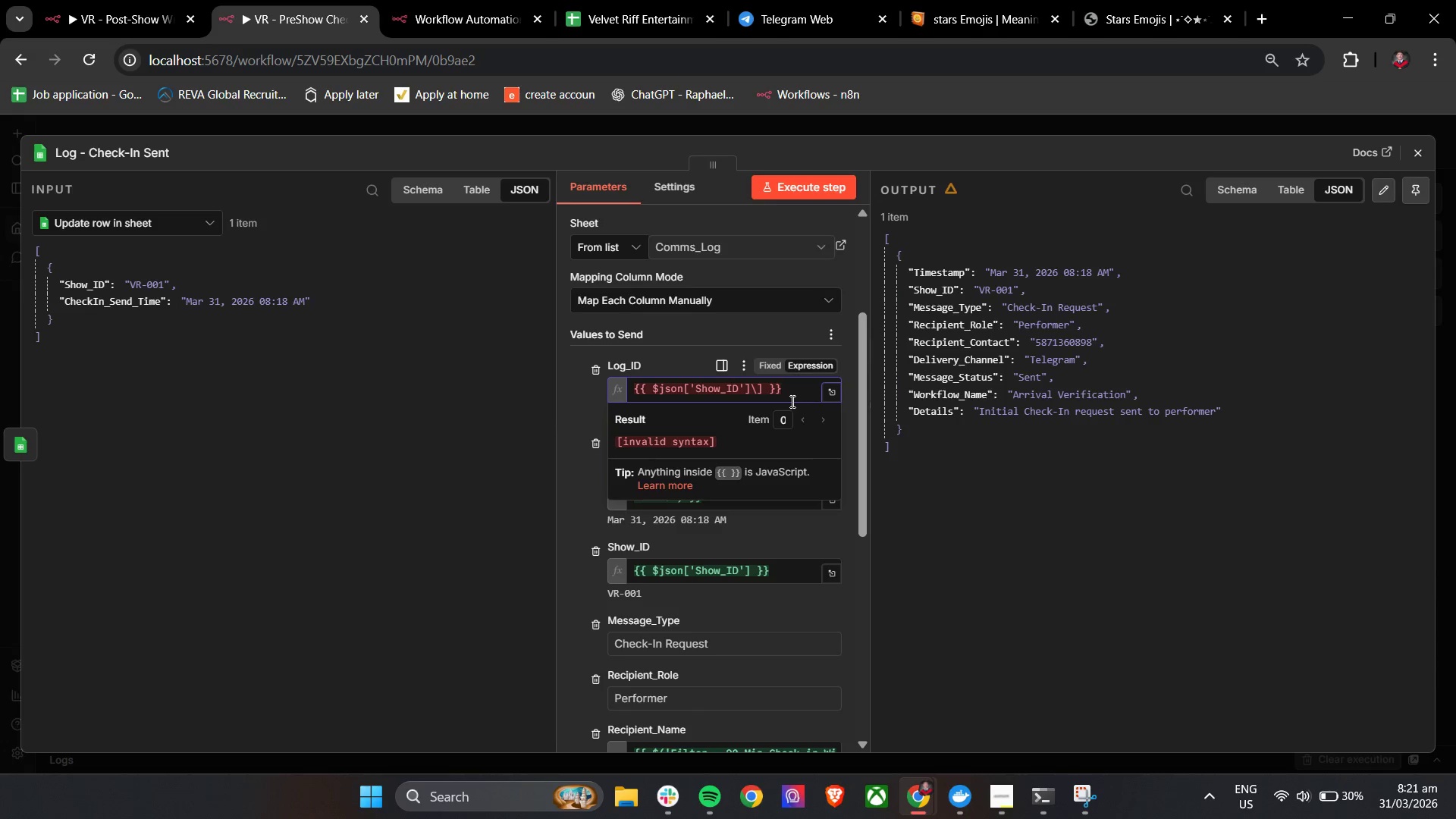 
key(Backspace)
 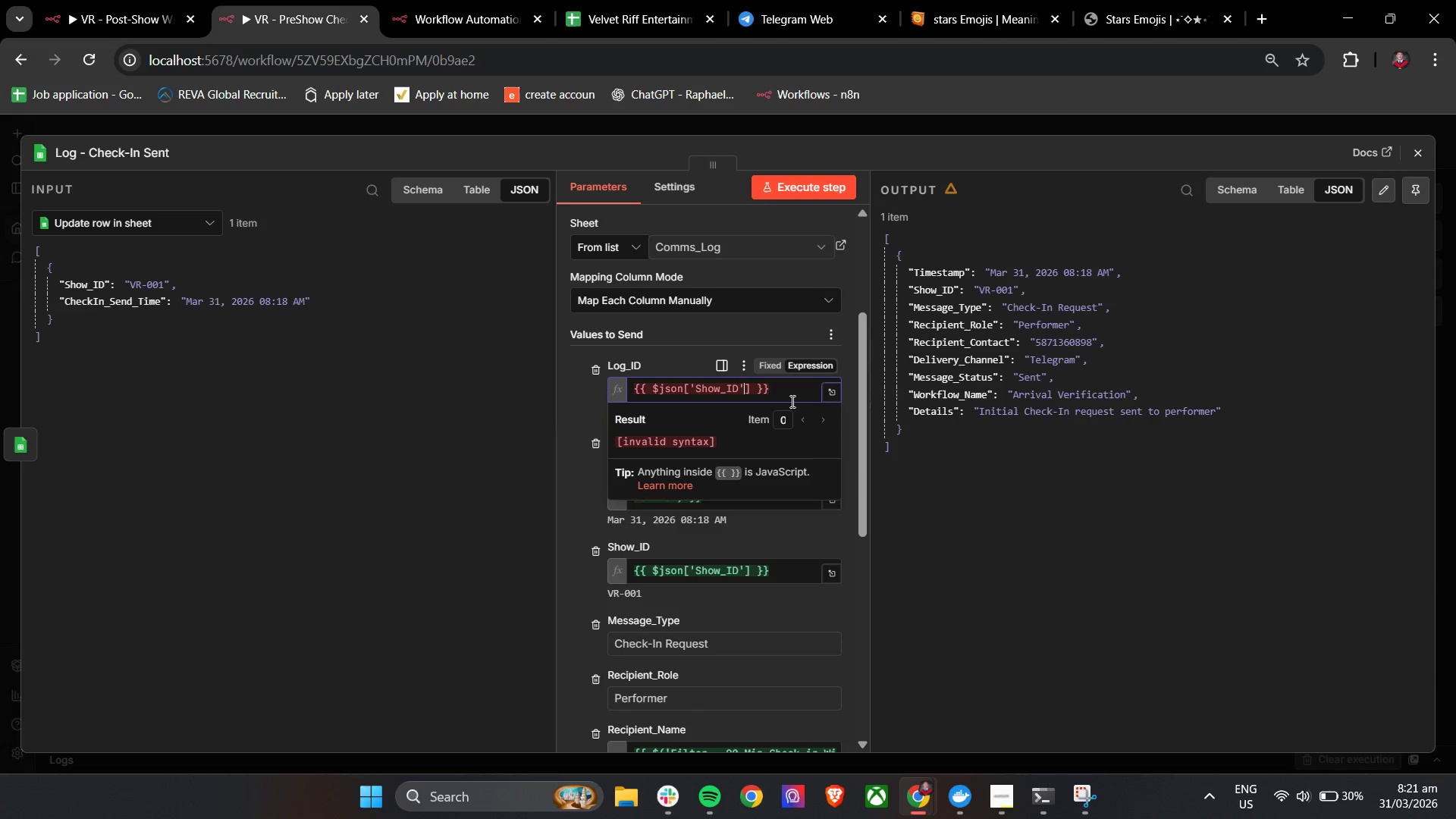 
key(Backspace)
 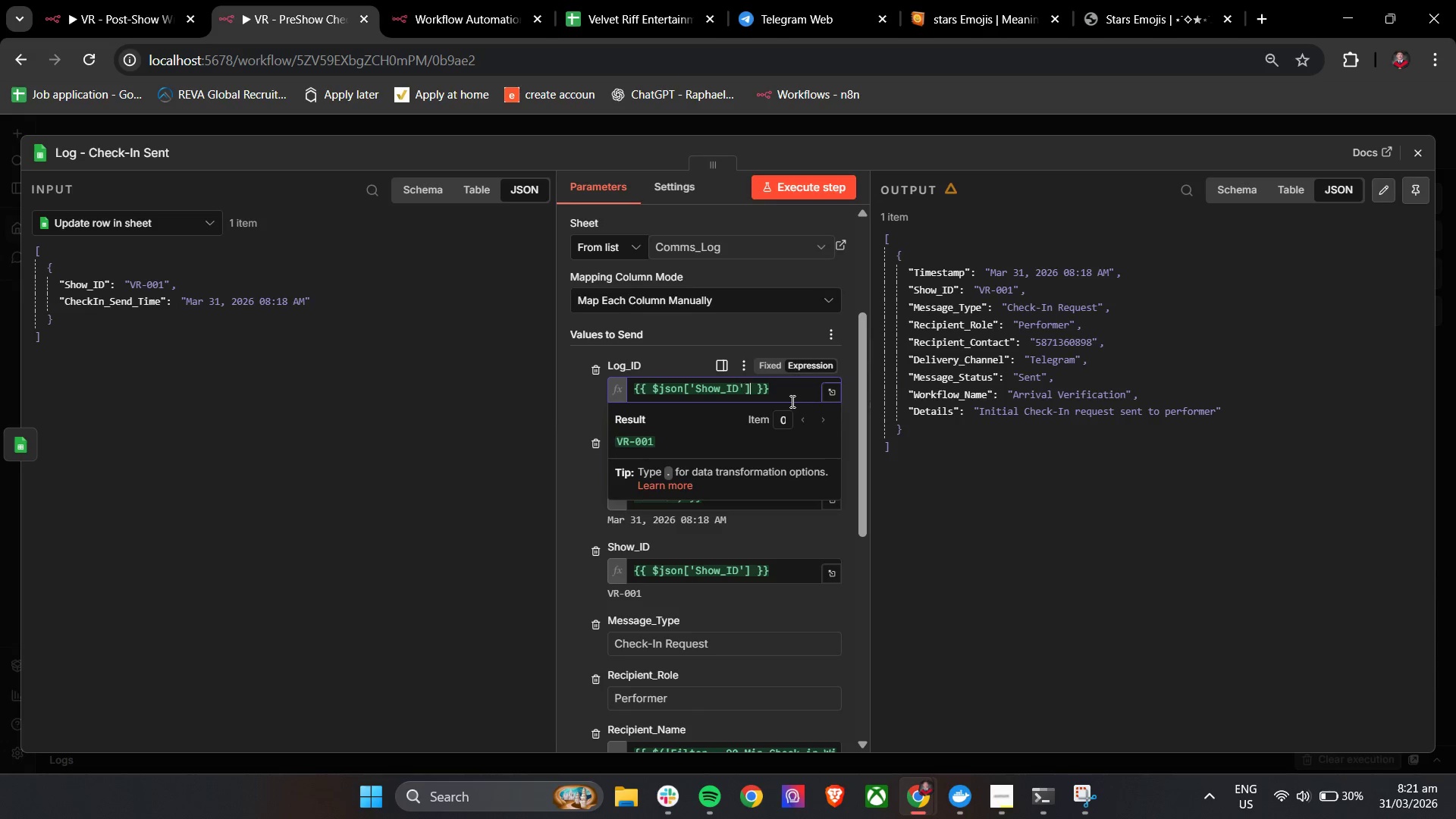 
key(ArrowRight)
 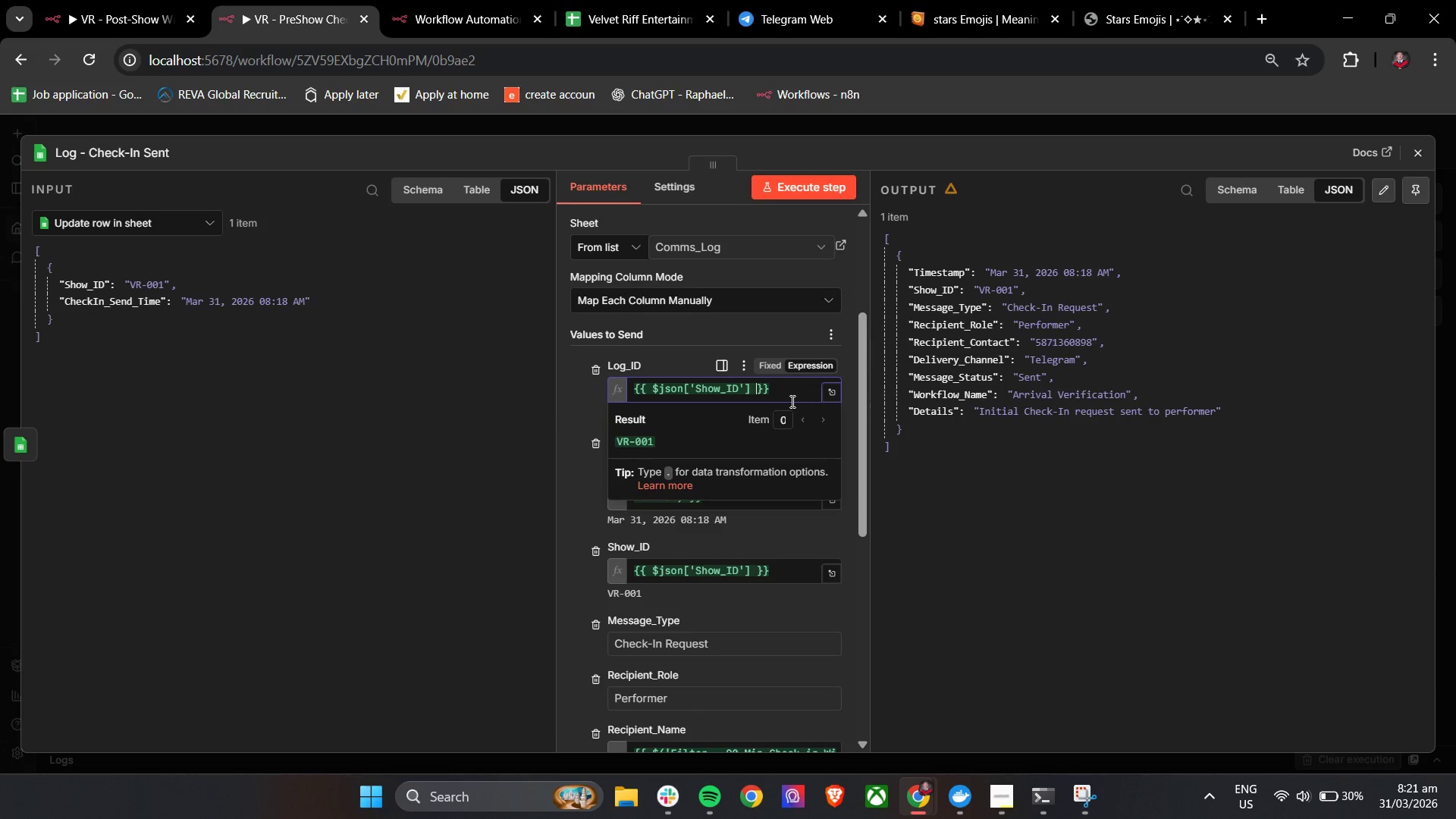 
key(ArrowRight)
 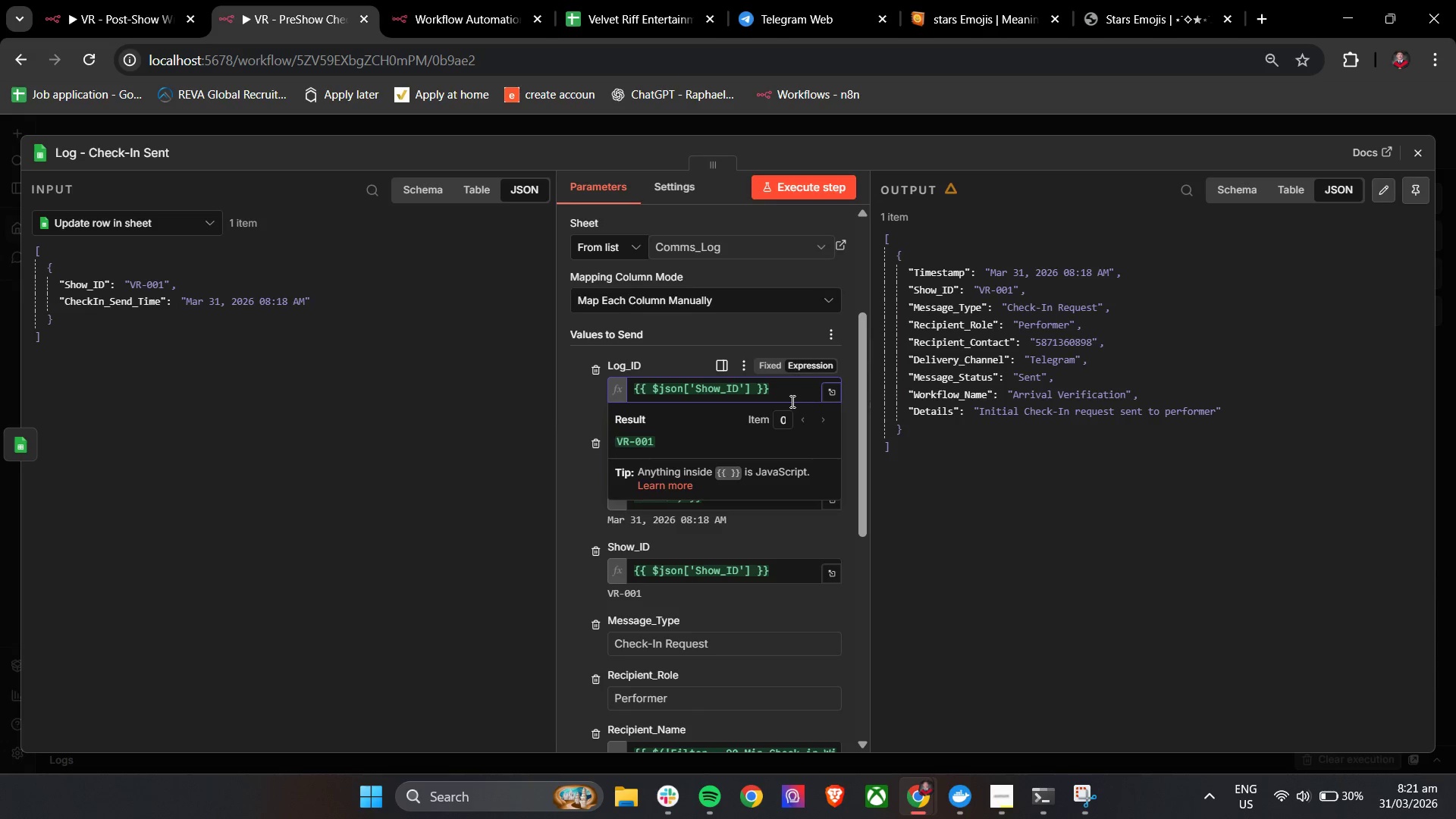 
key(ArrowLeft)
 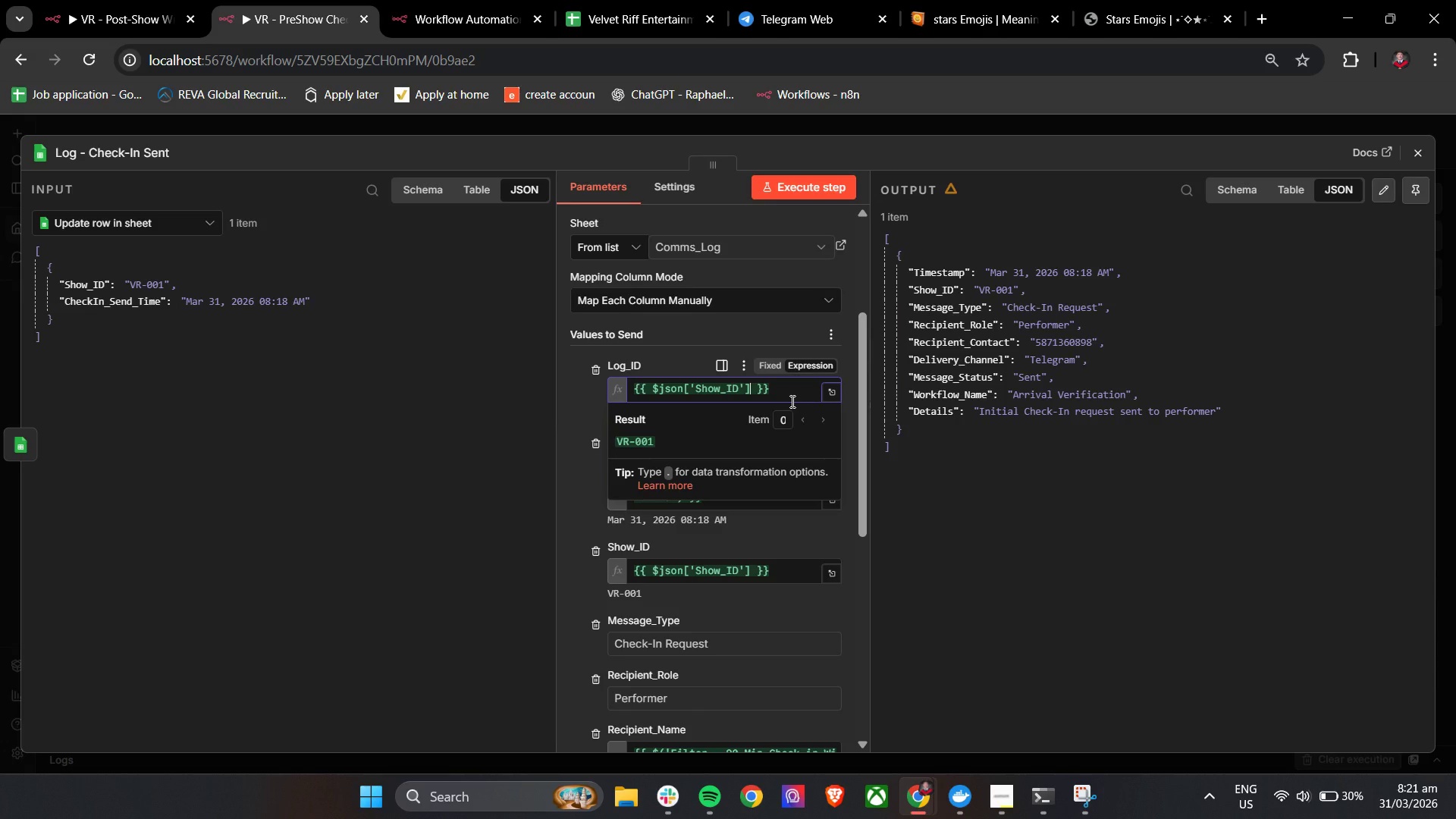 
hold_key(key=ShiftLeft, duration=1.5)
 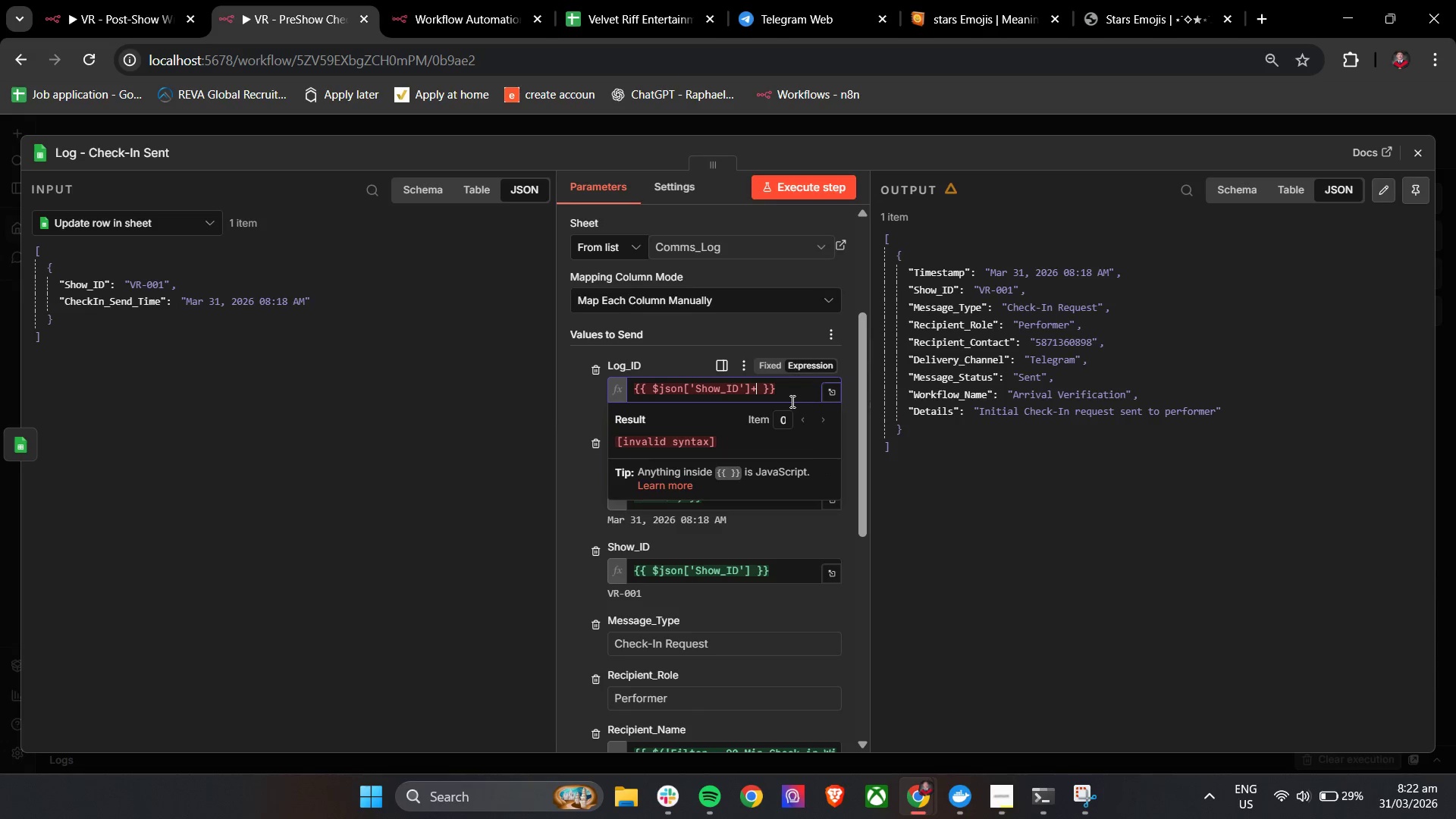 
key(Shift+Equal)
 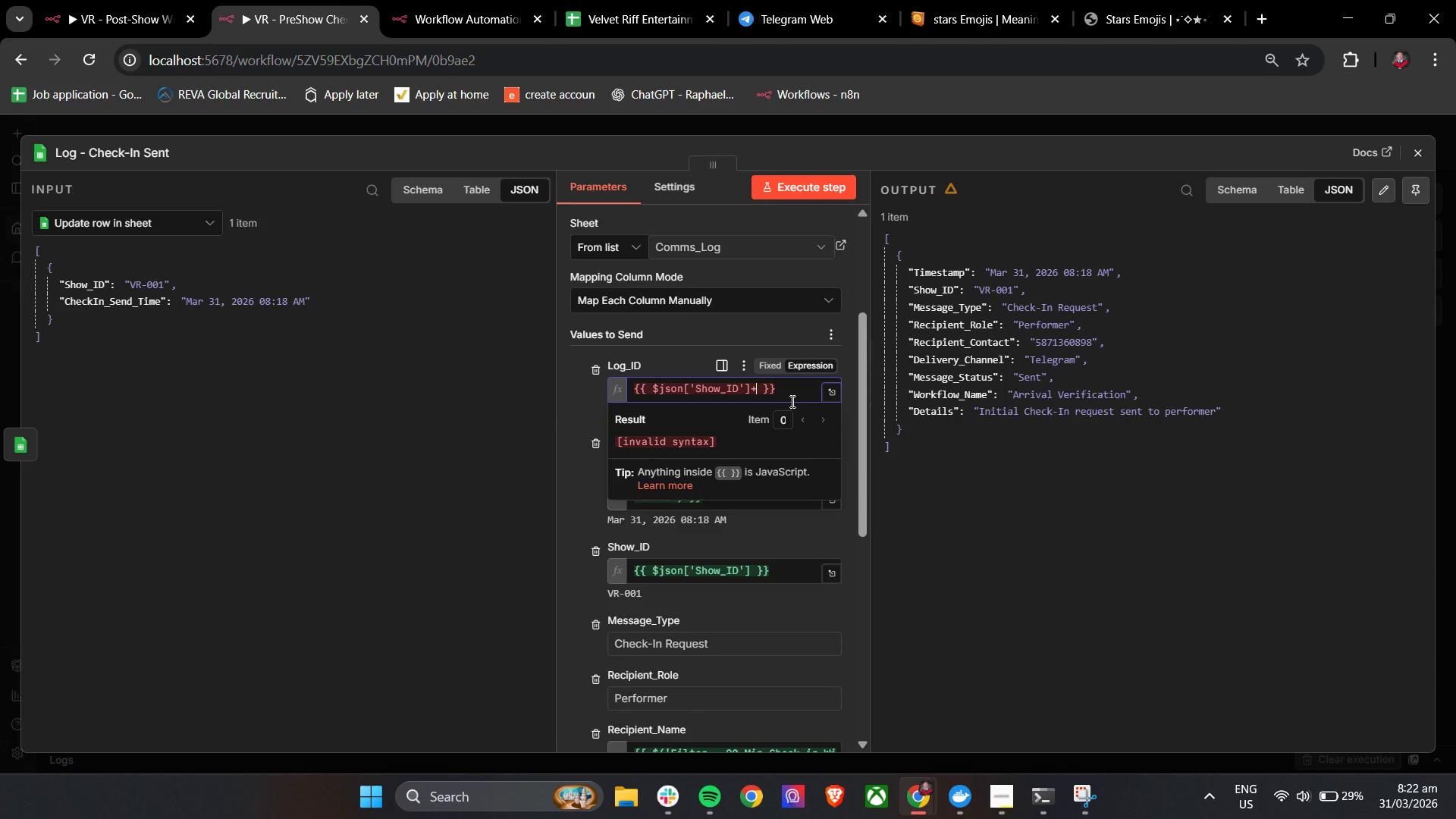 
key(ArrowLeft)
 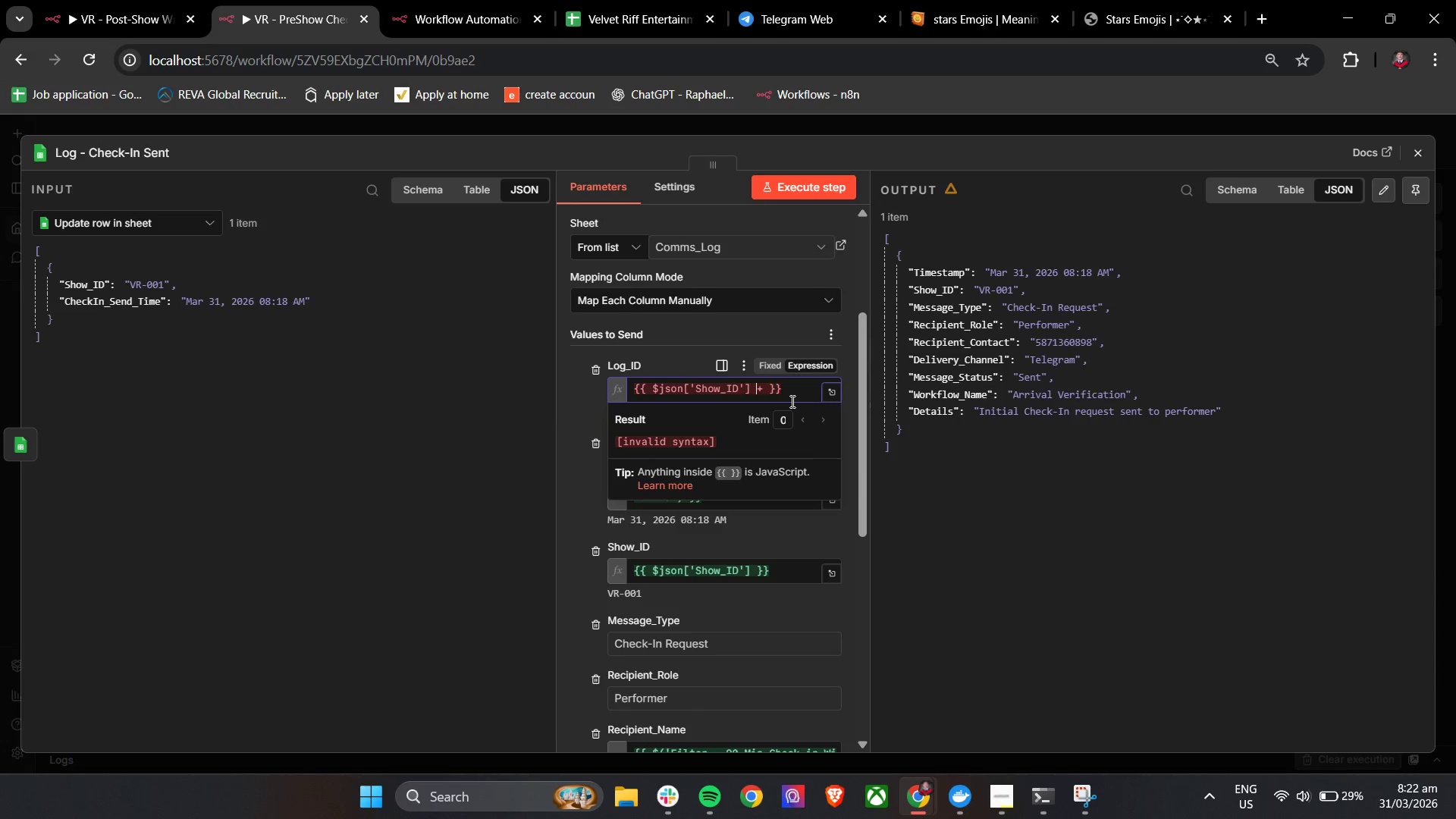 
key(Space)
 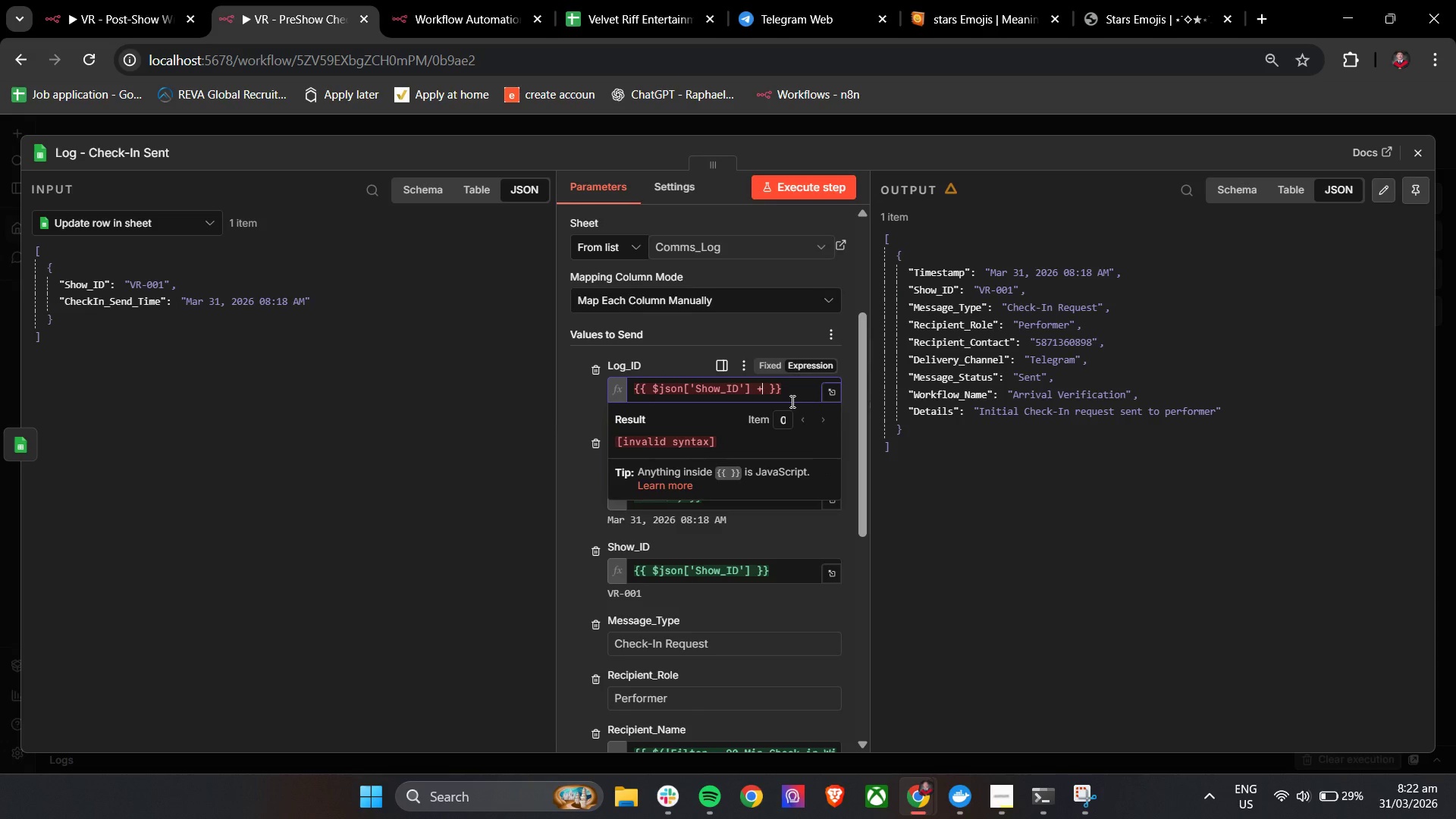 
key(ArrowRight)
 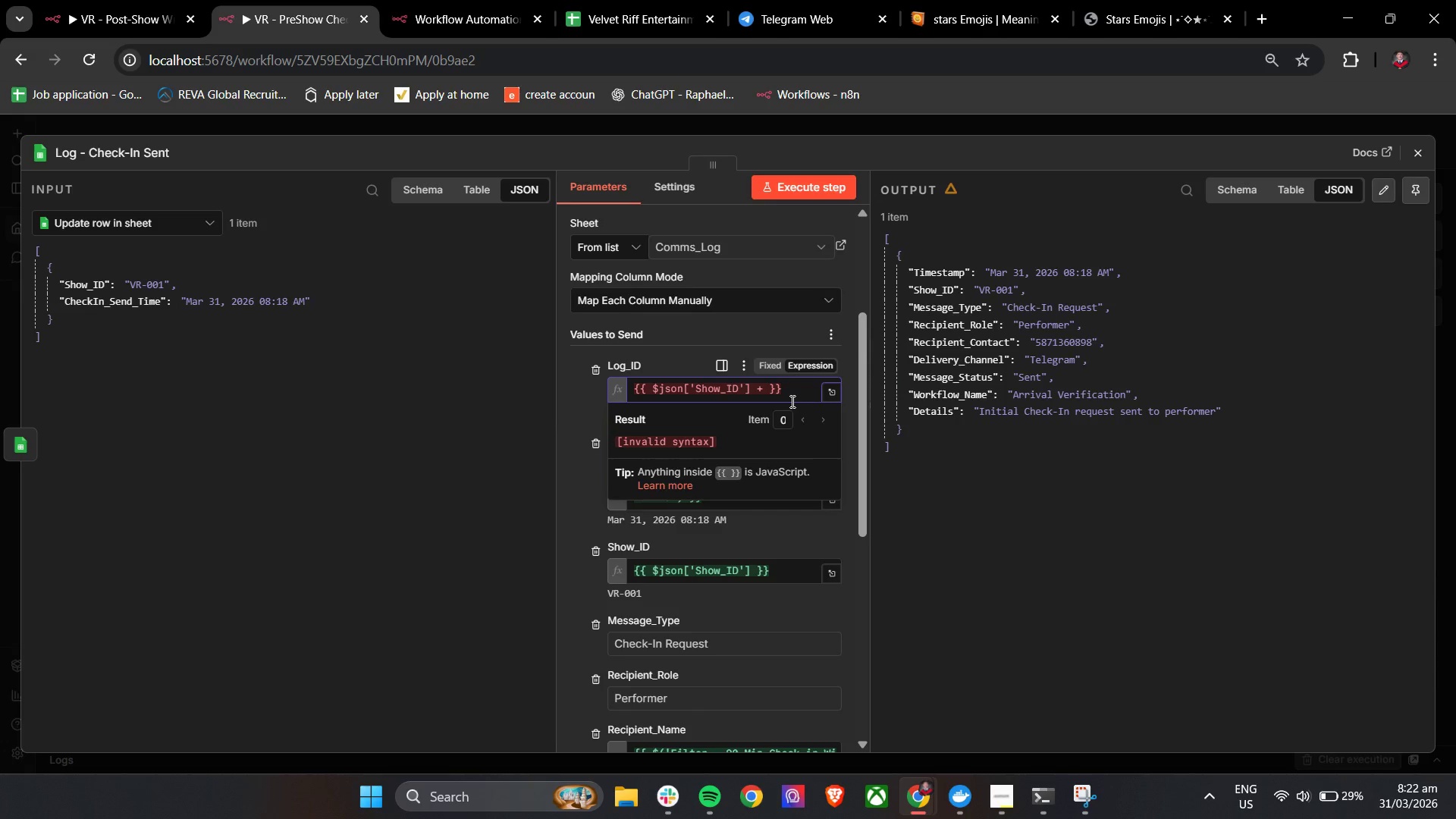 
type( '-' + Date)
 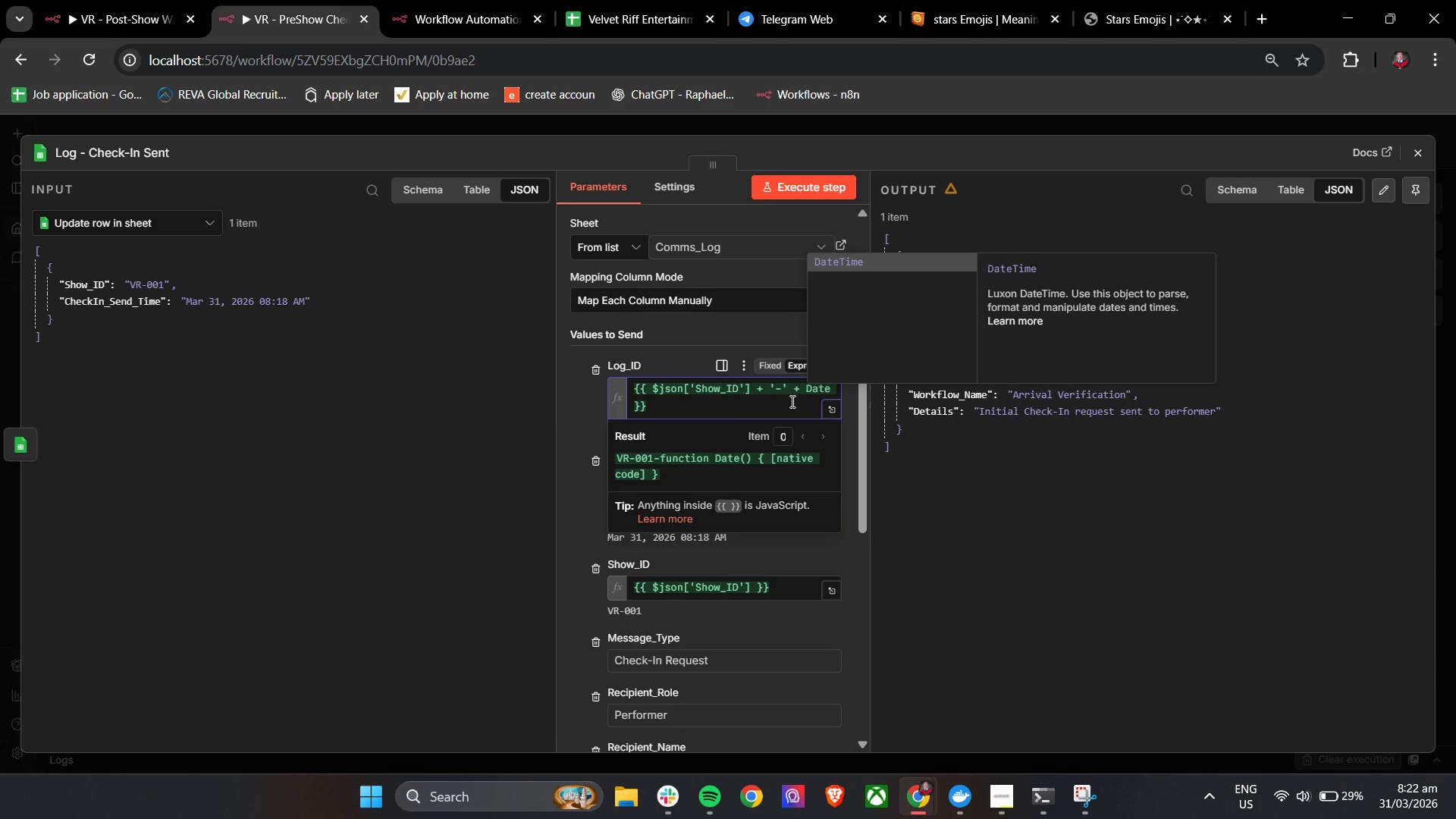 
type(.now)
 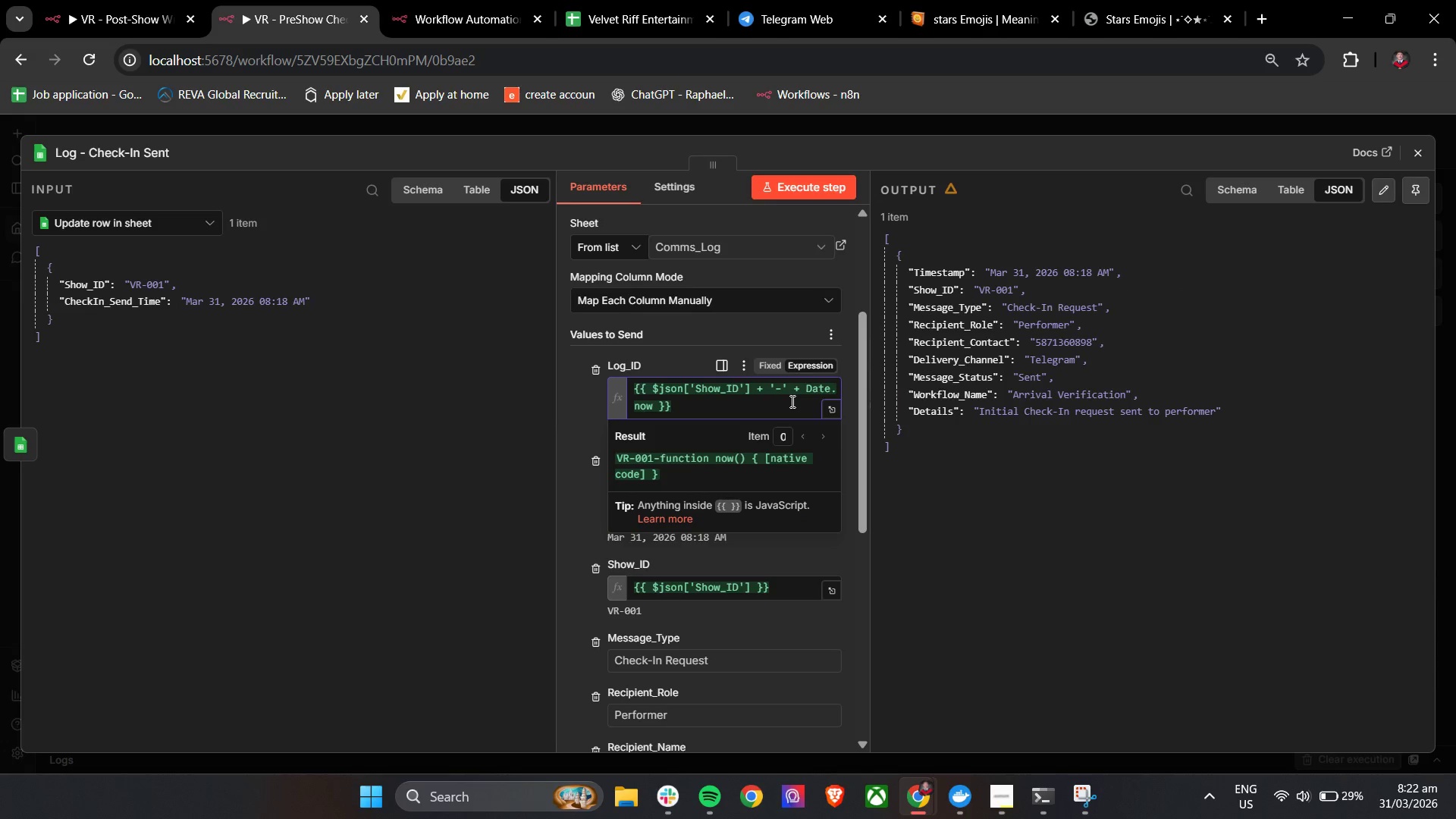 
wait(5.23)
 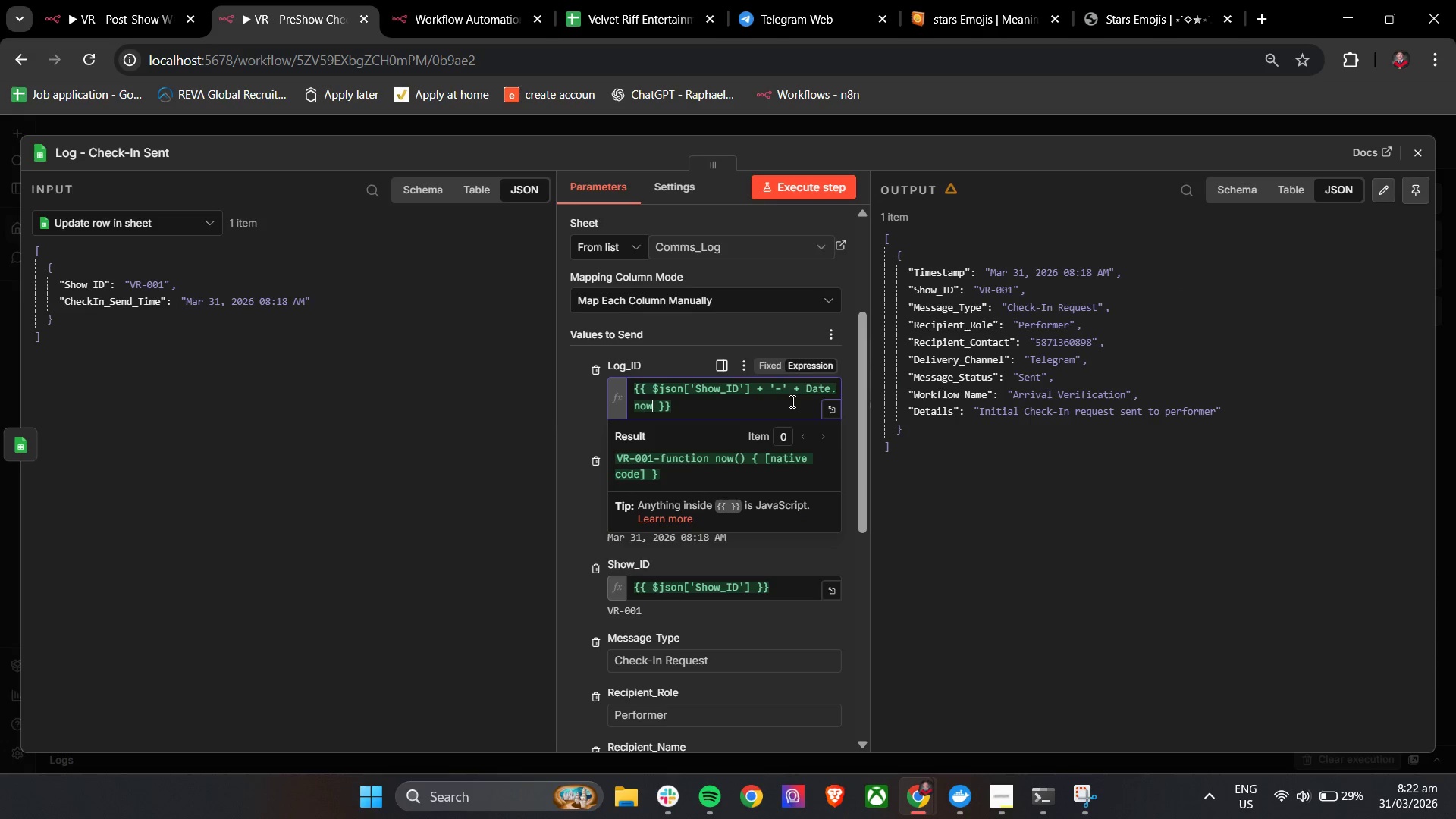 
type(.toString)
 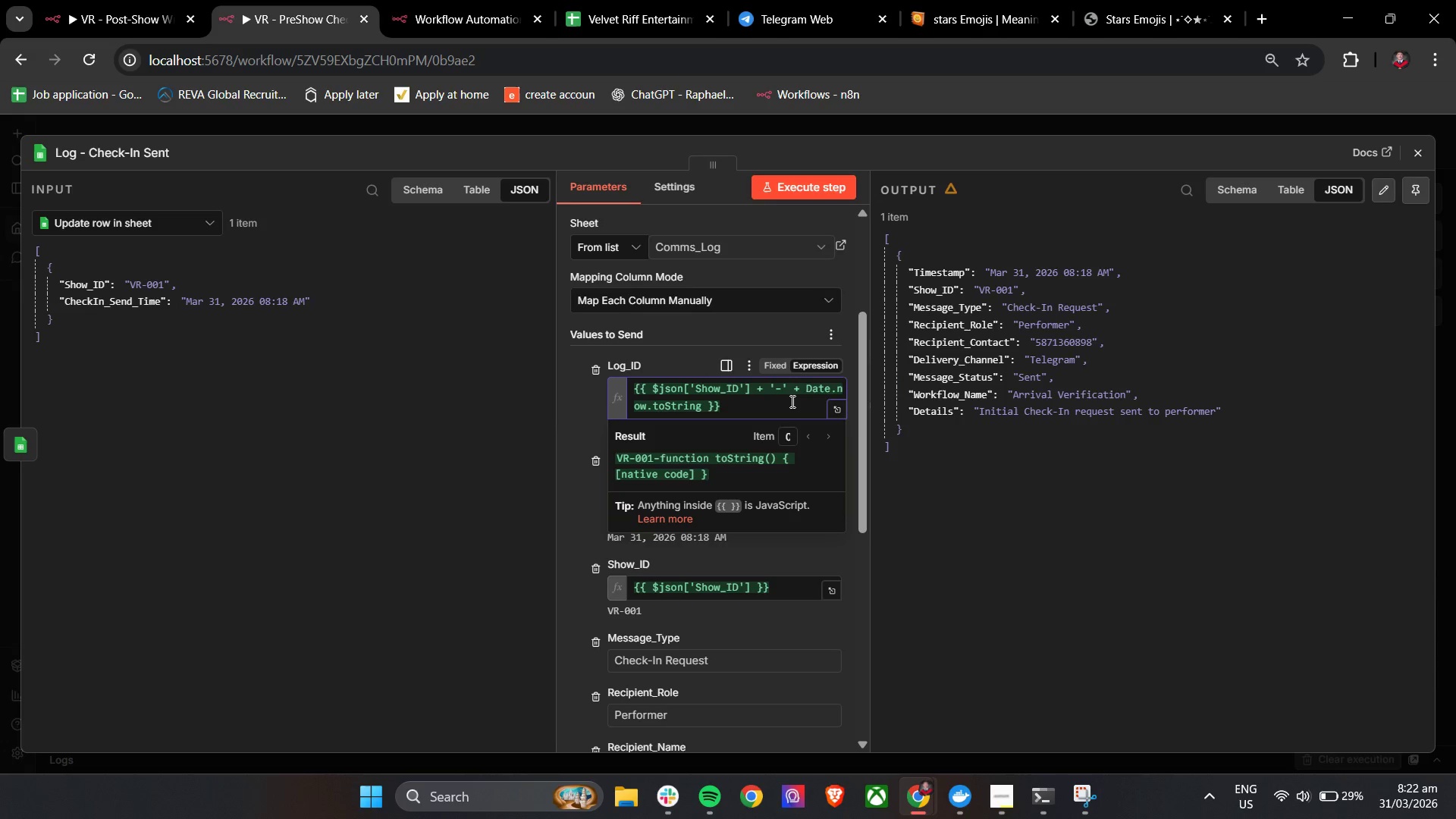 
type(())
 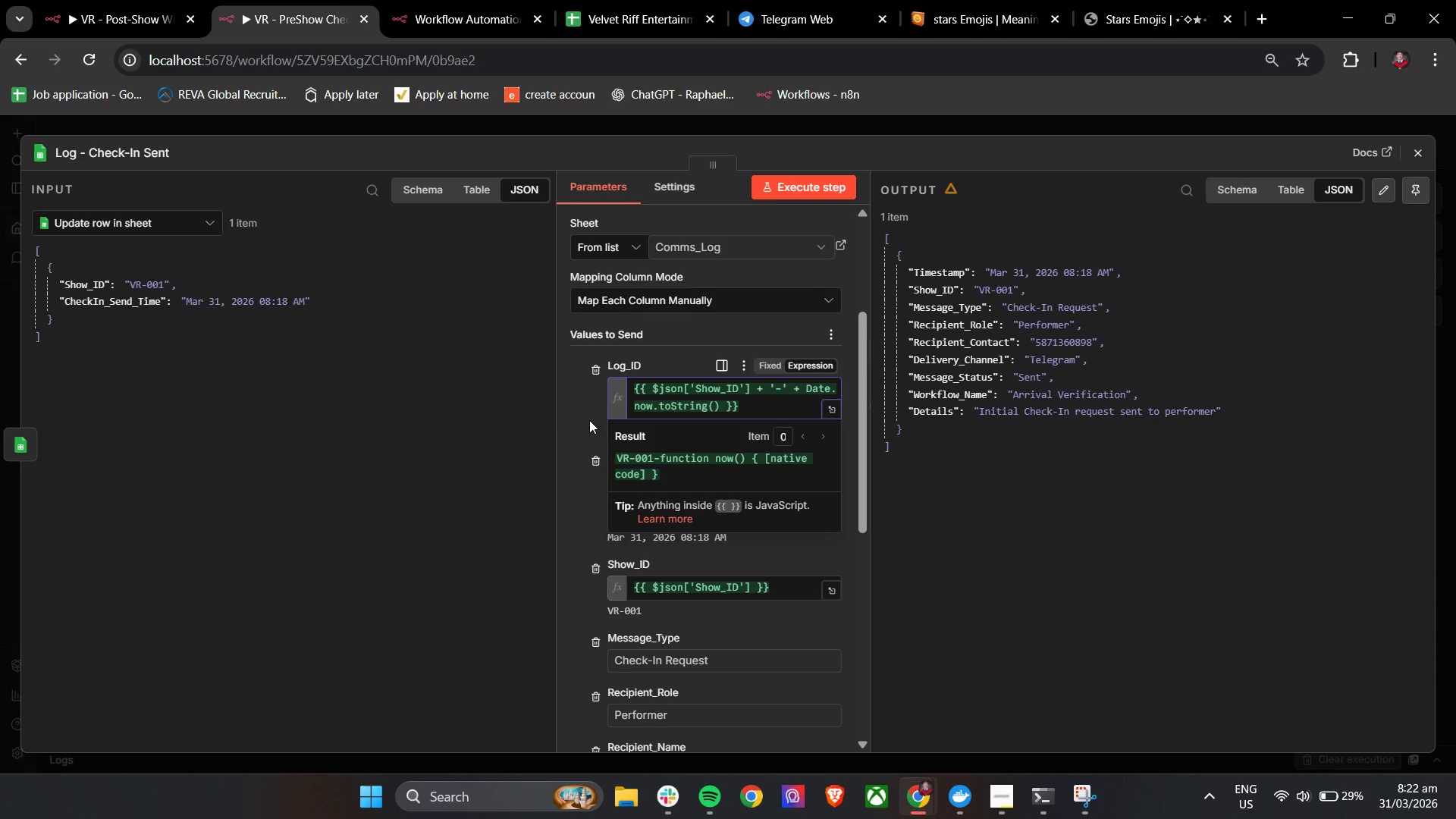 
wait(5.27)
 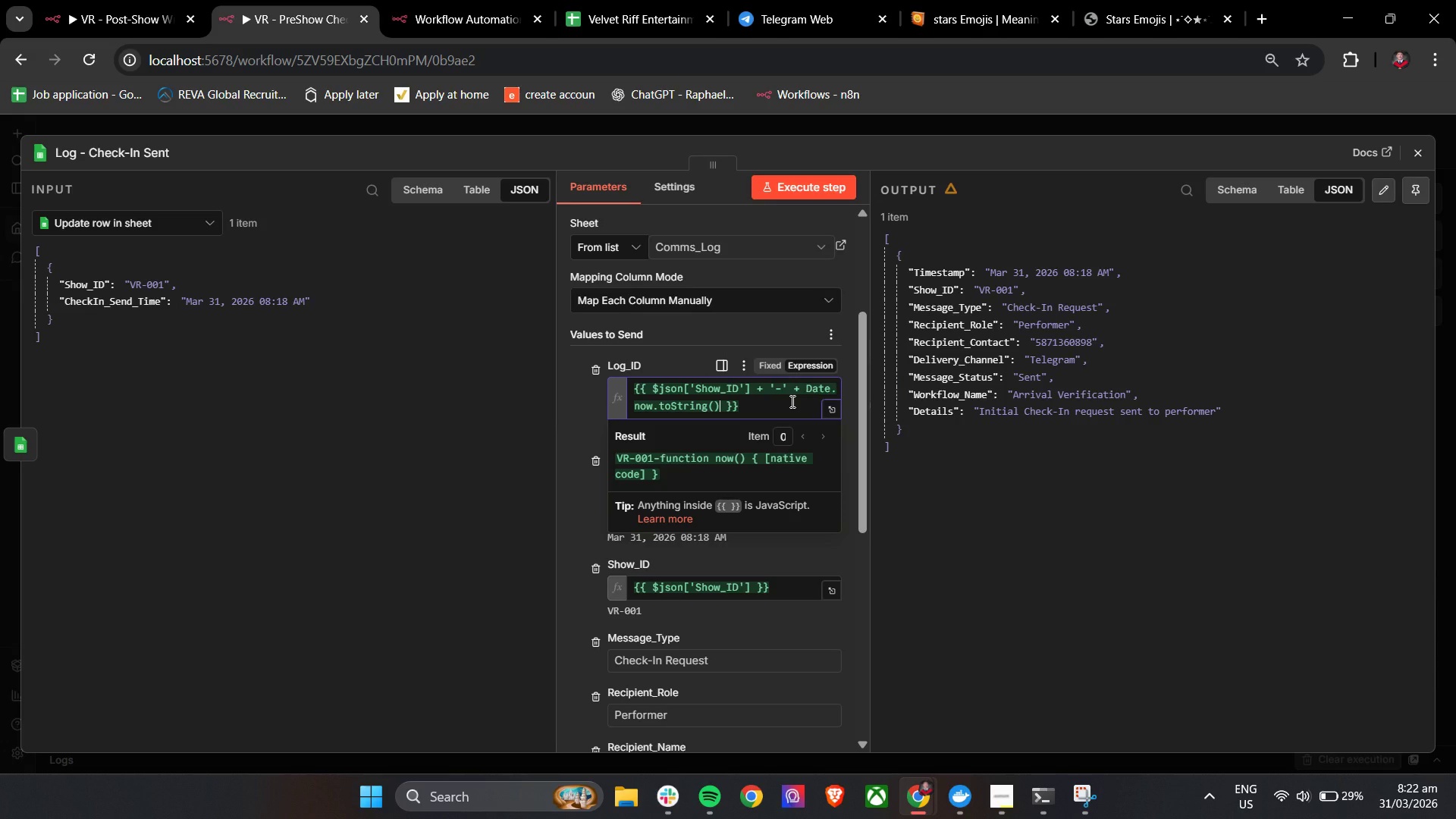 
left_click([582, 413])
 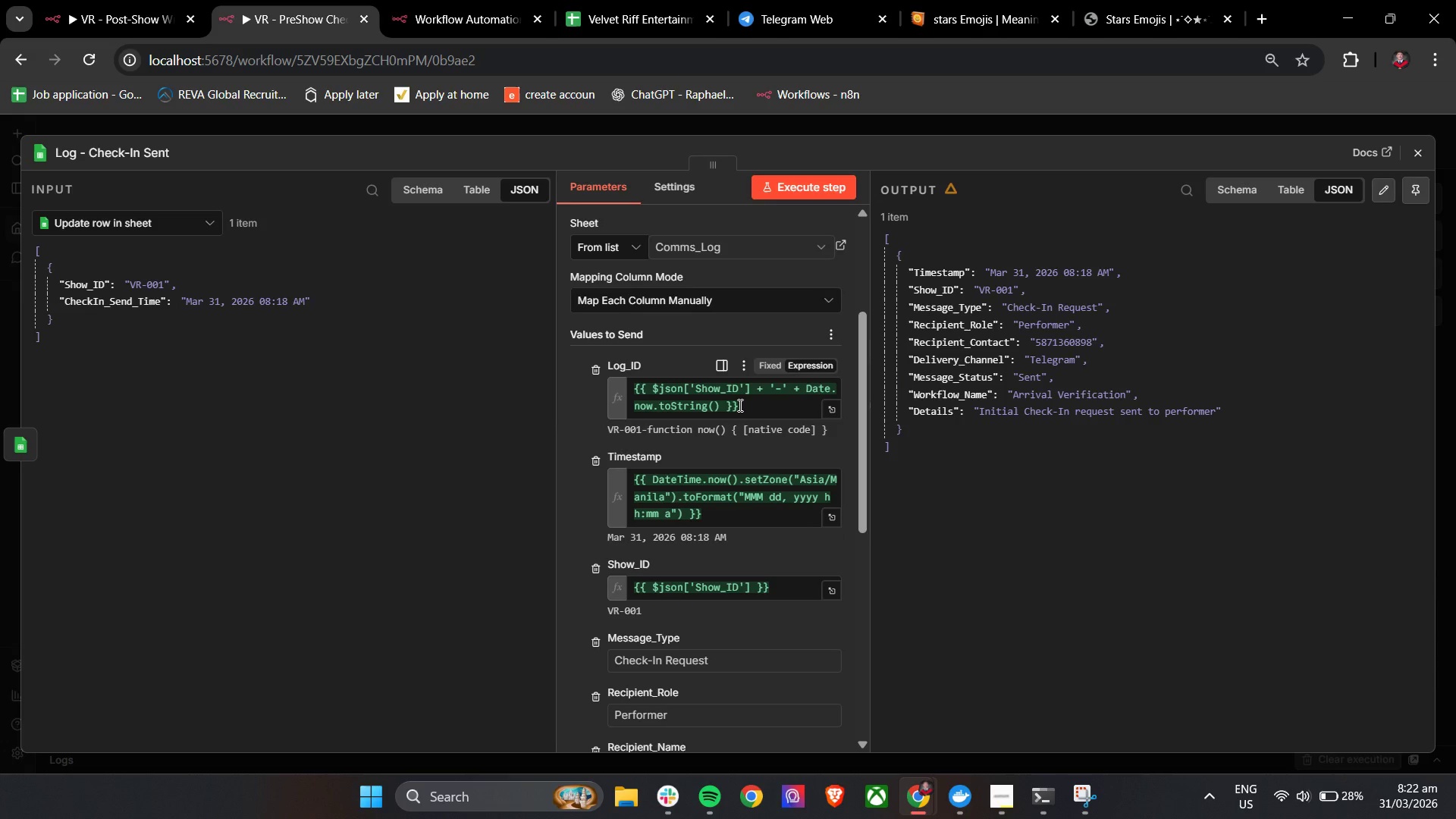 
left_click([720, 410])
 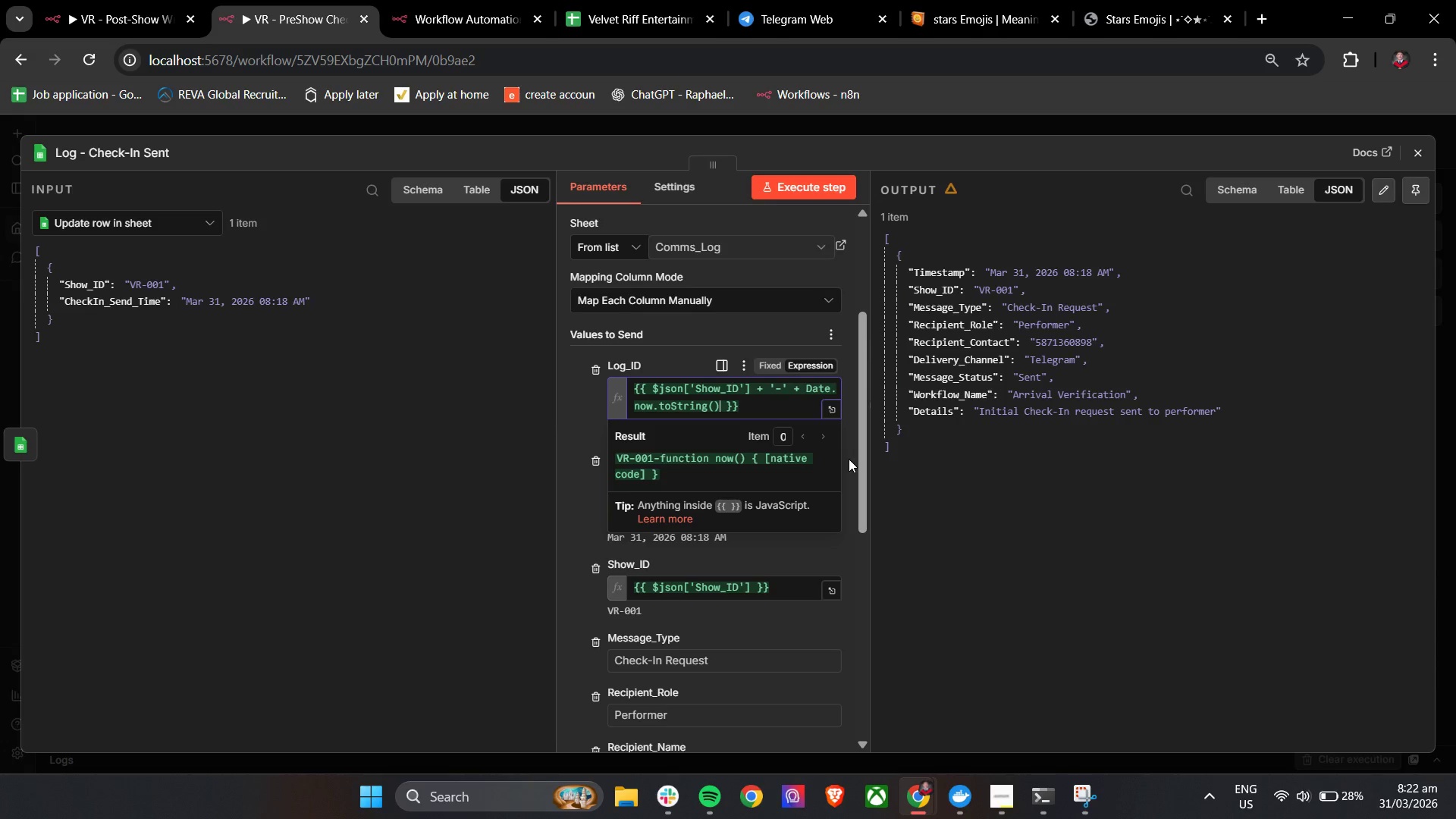 
wait(9.53)
 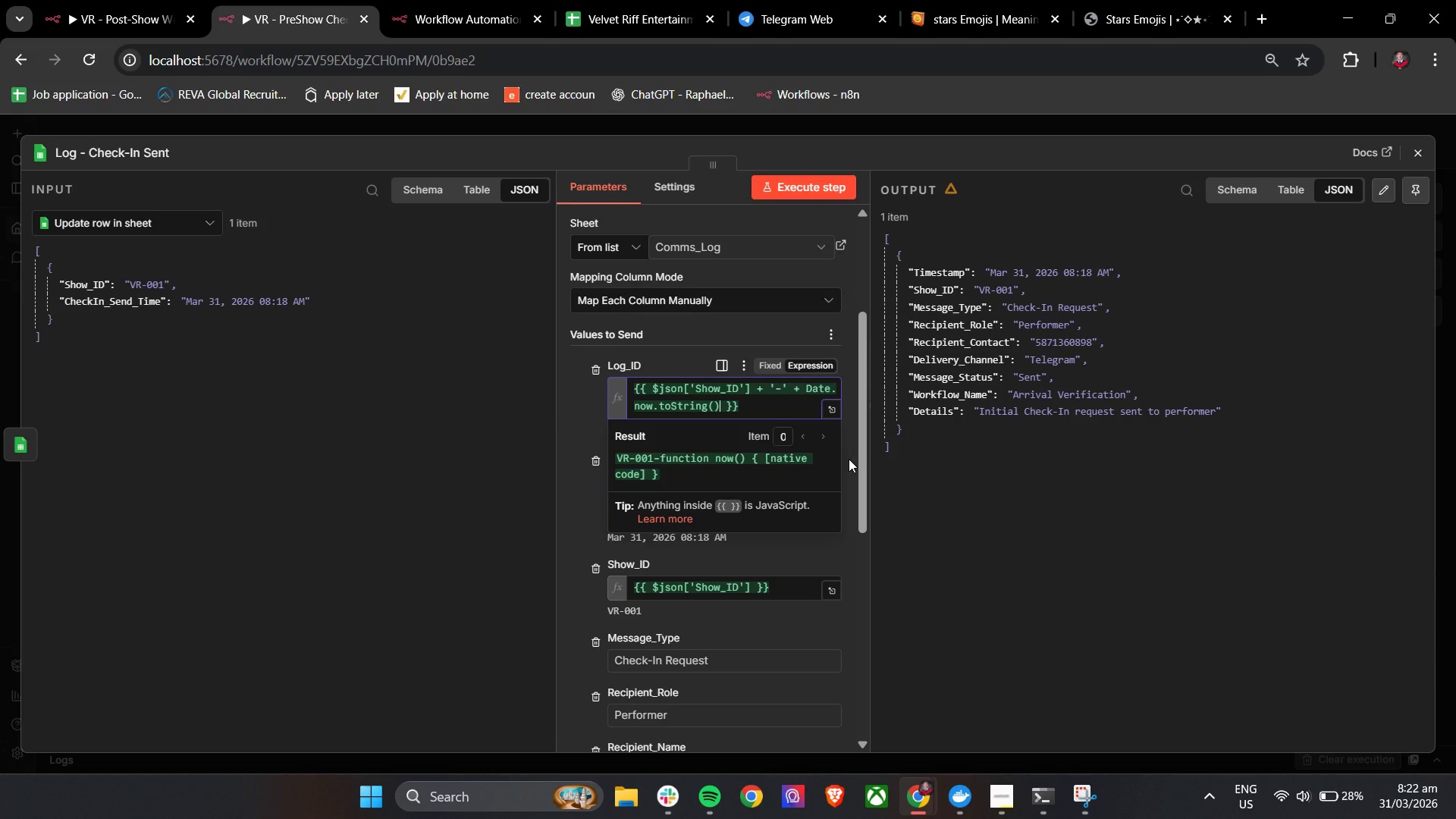 
type(())
 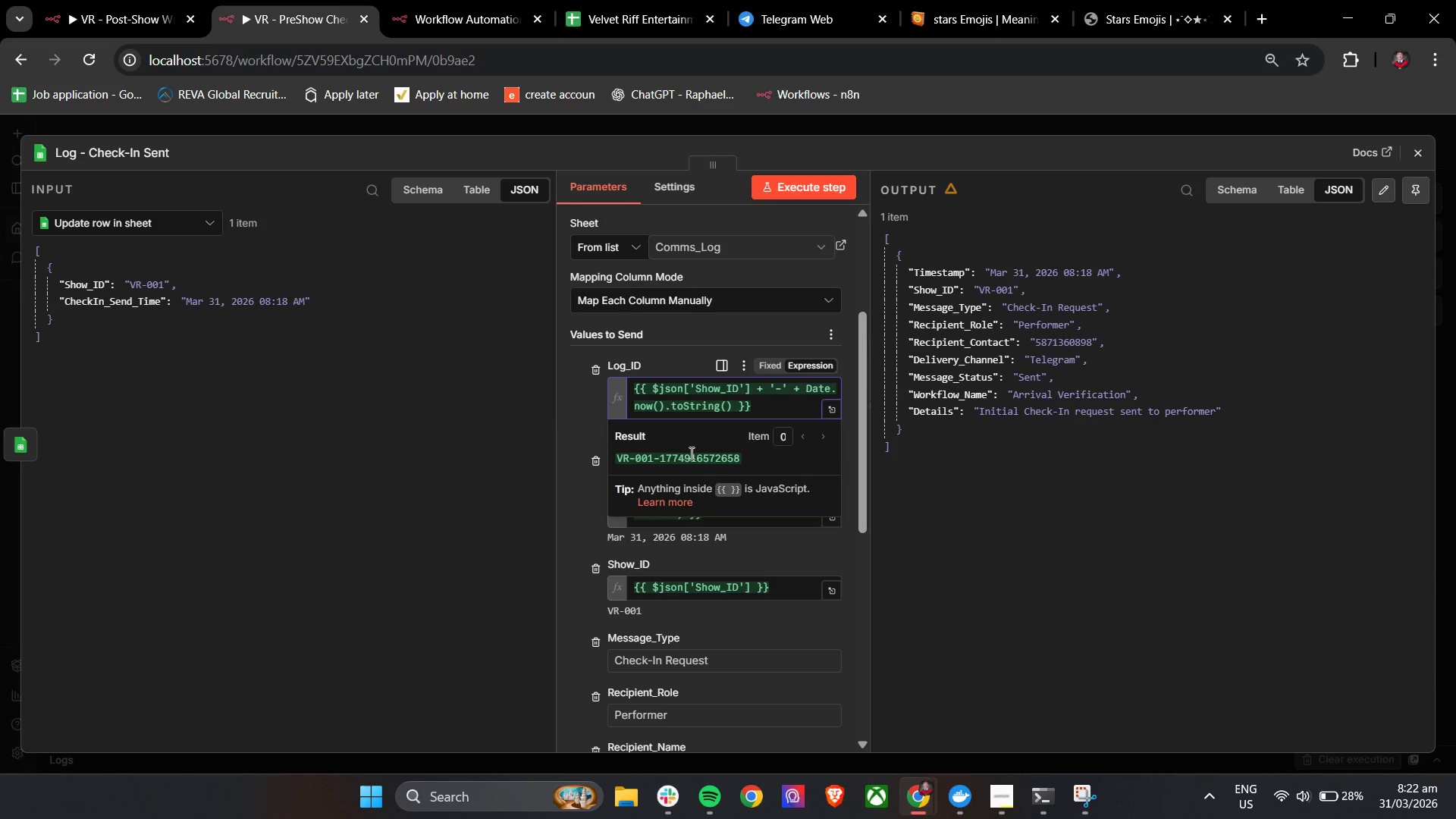 
left_click([573, 404])
 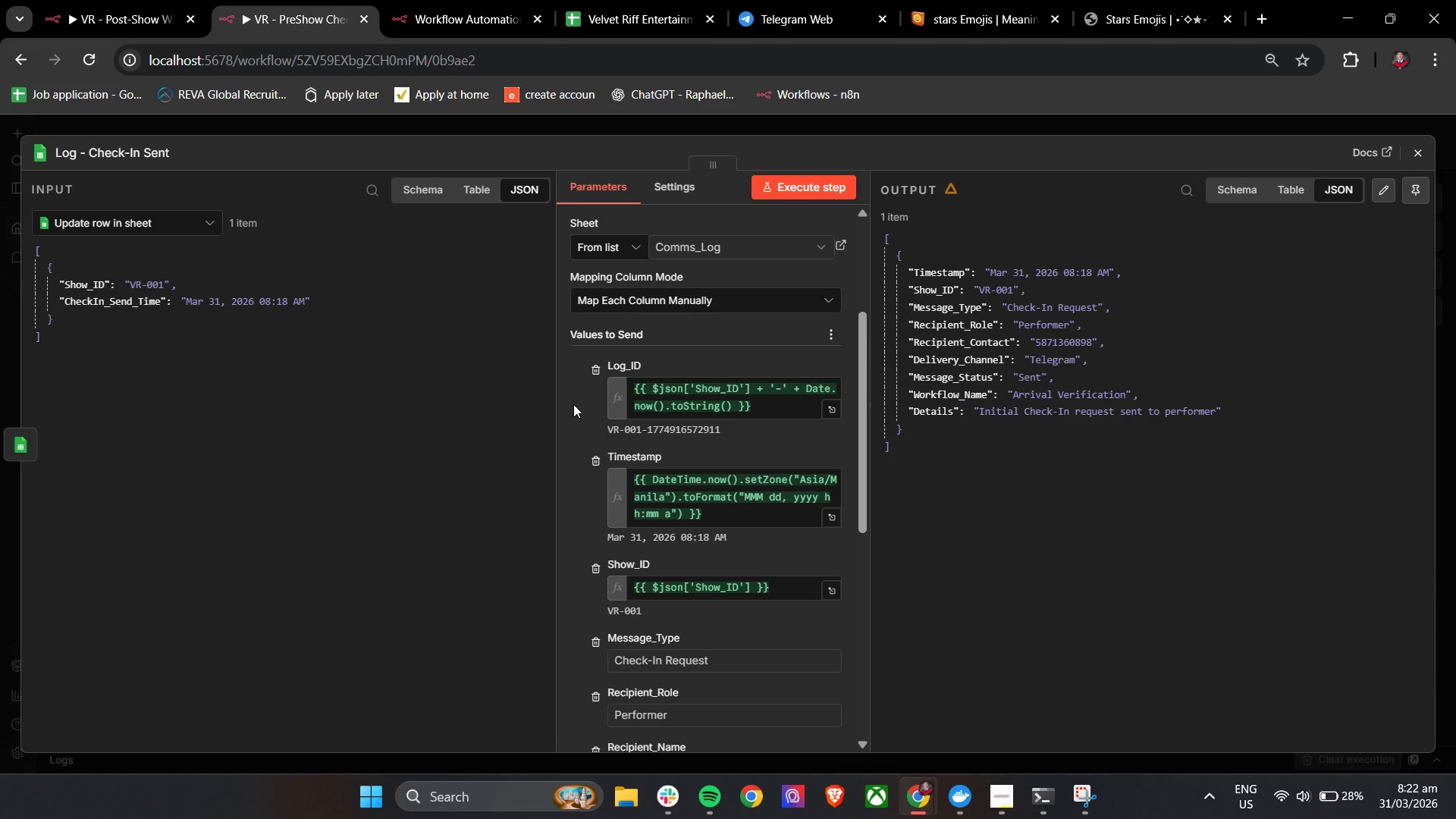 
scroll: coordinate [573, 404], scroll_direction: down, amount: 2.0
 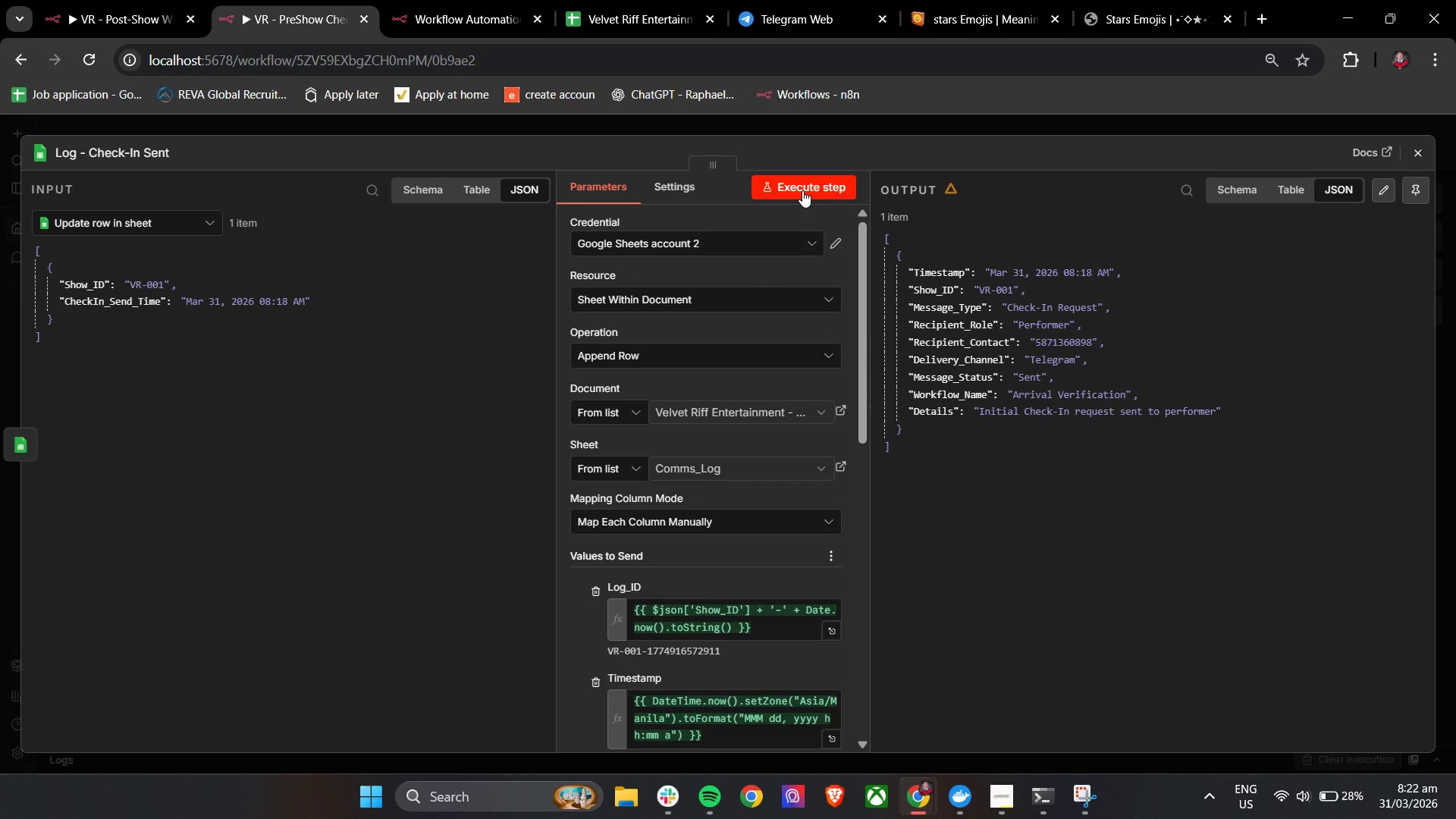 
left_click([802, 190])
 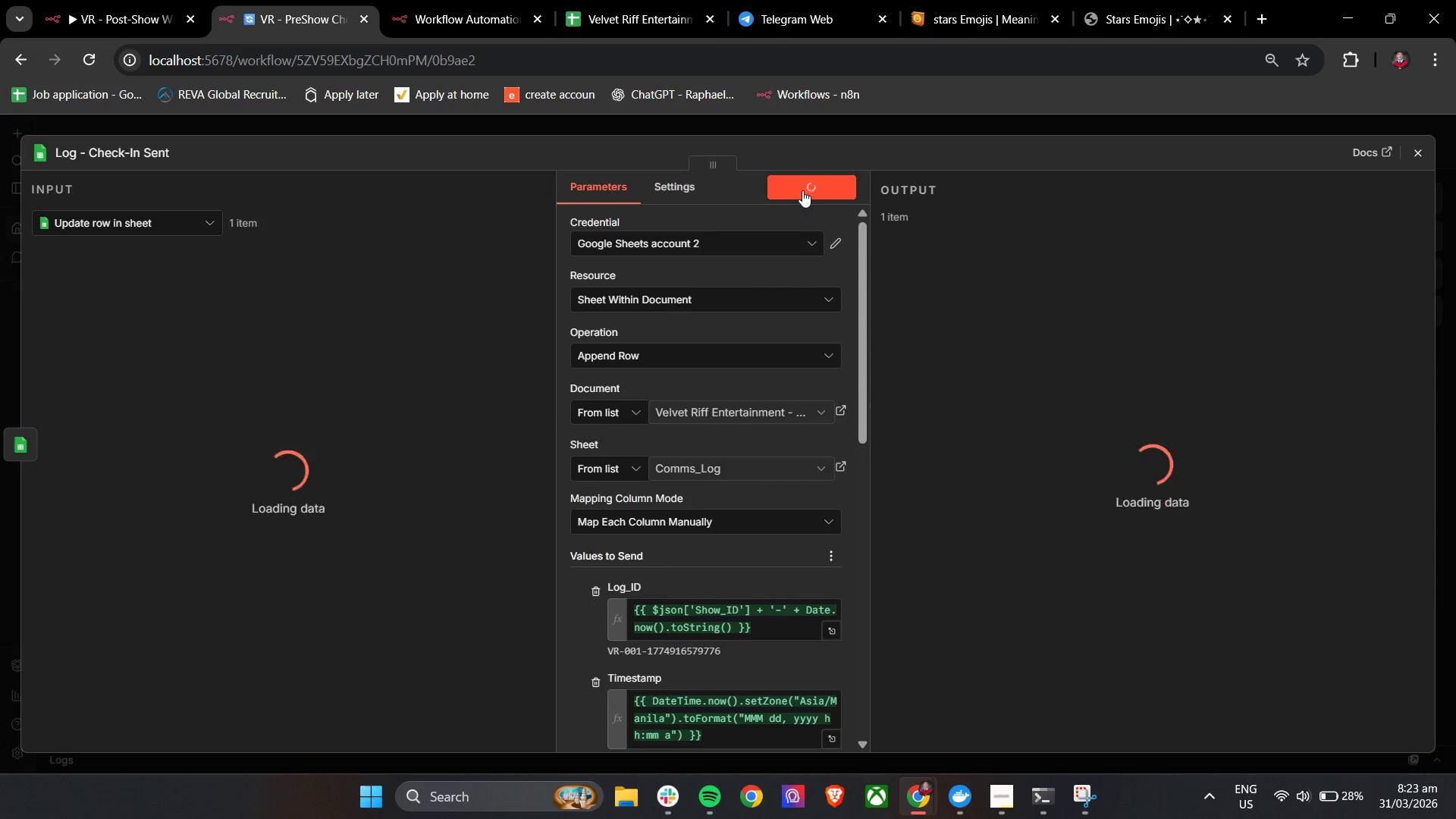 
left_click([653, 0])
 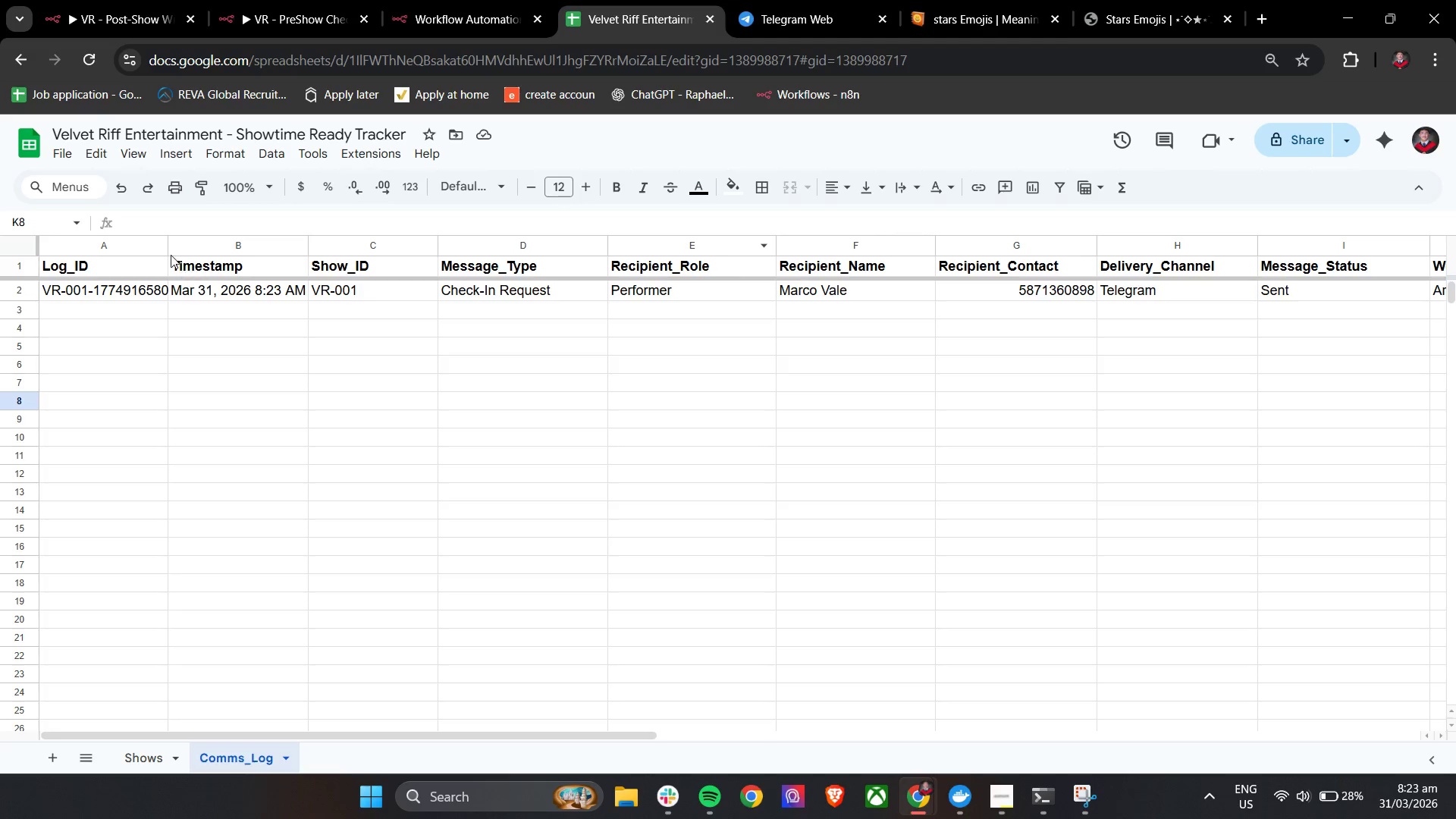 
left_click_drag(start_coordinate=[167, 248], to_coordinate=[189, 247])
 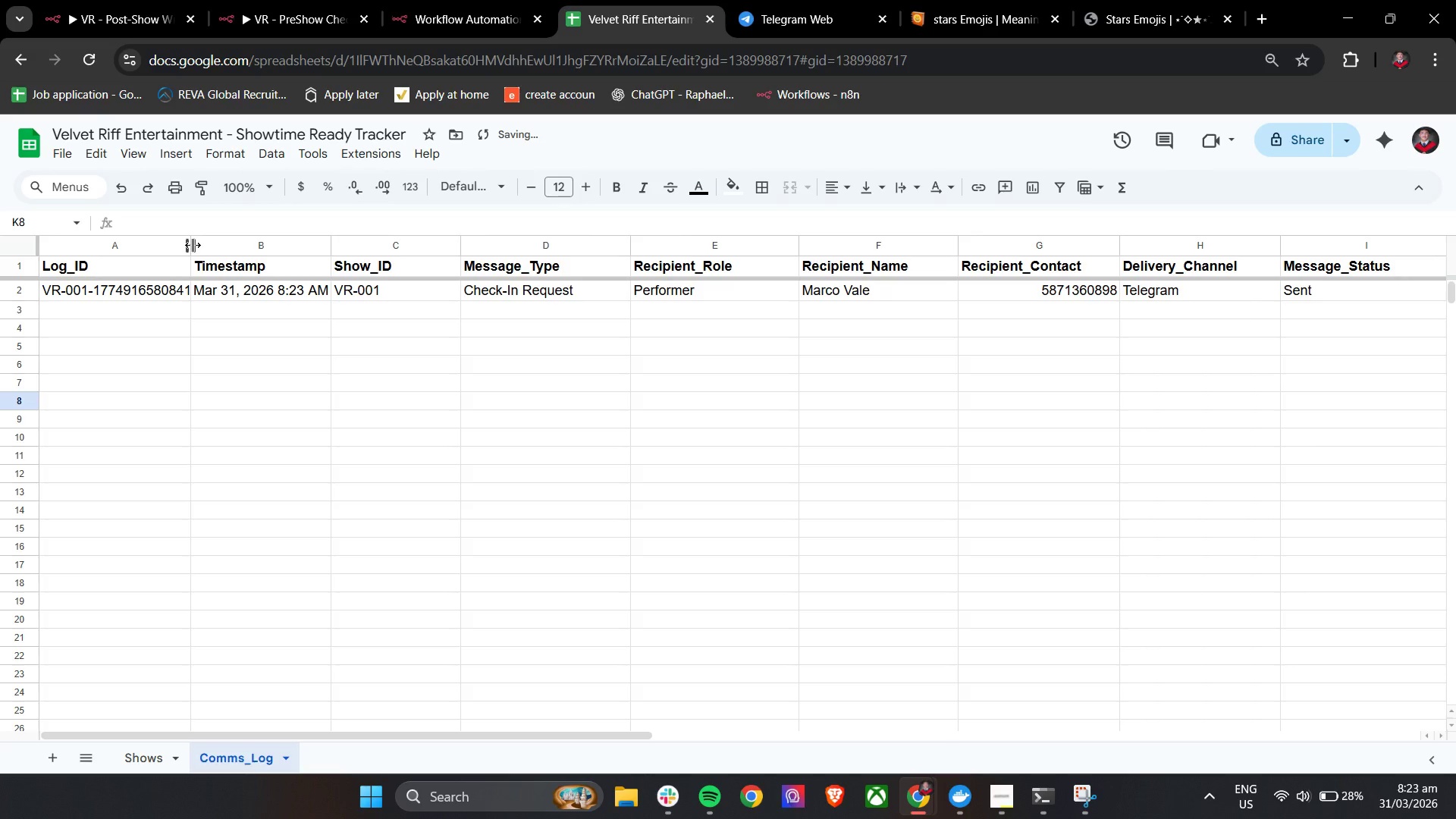 
left_click_drag(start_coordinate=[193, 245], to_coordinate=[220, 247])
 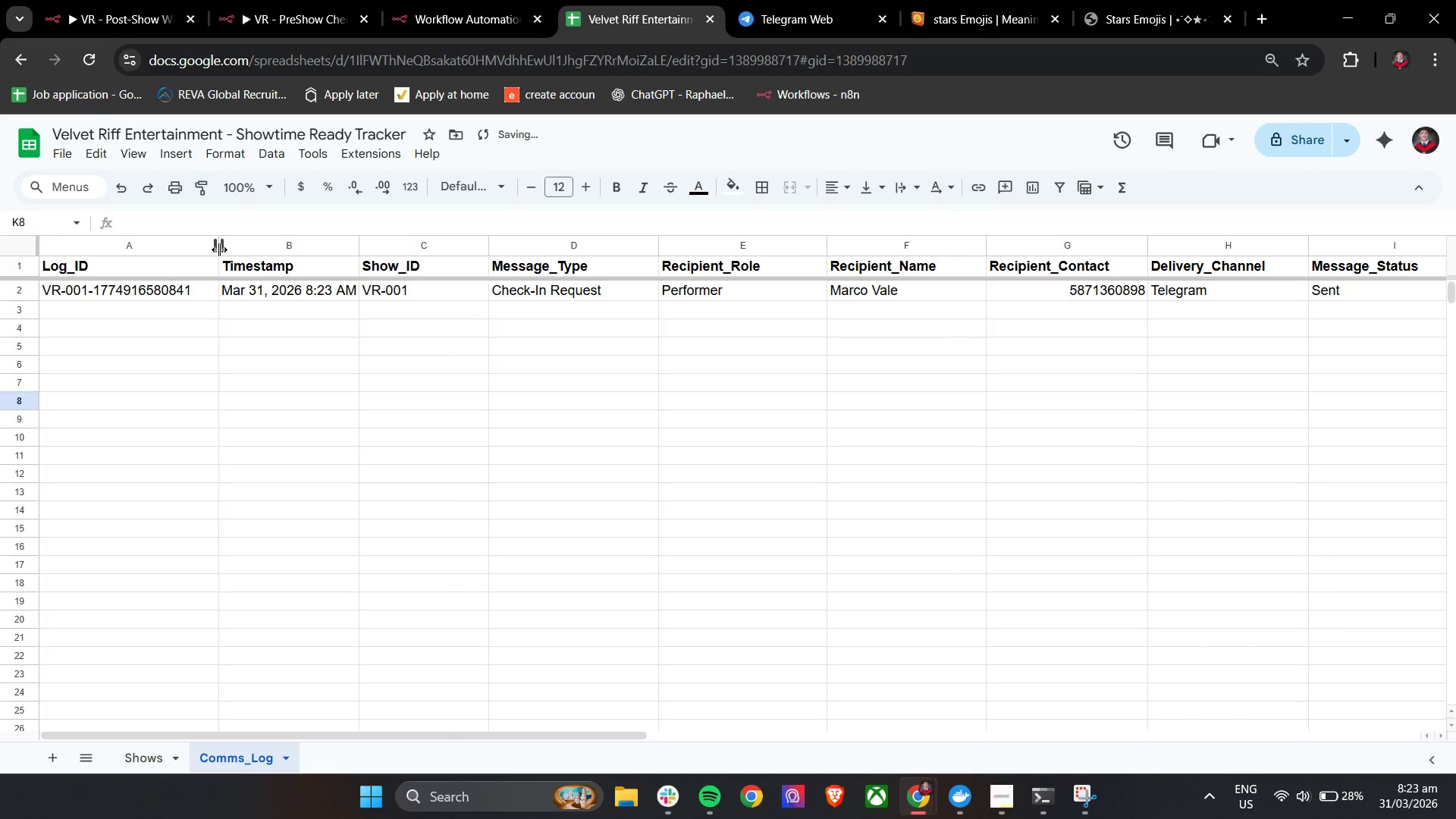 
left_click_drag(start_coordinate=[219, 249], to_coordinate=[202, 249])
 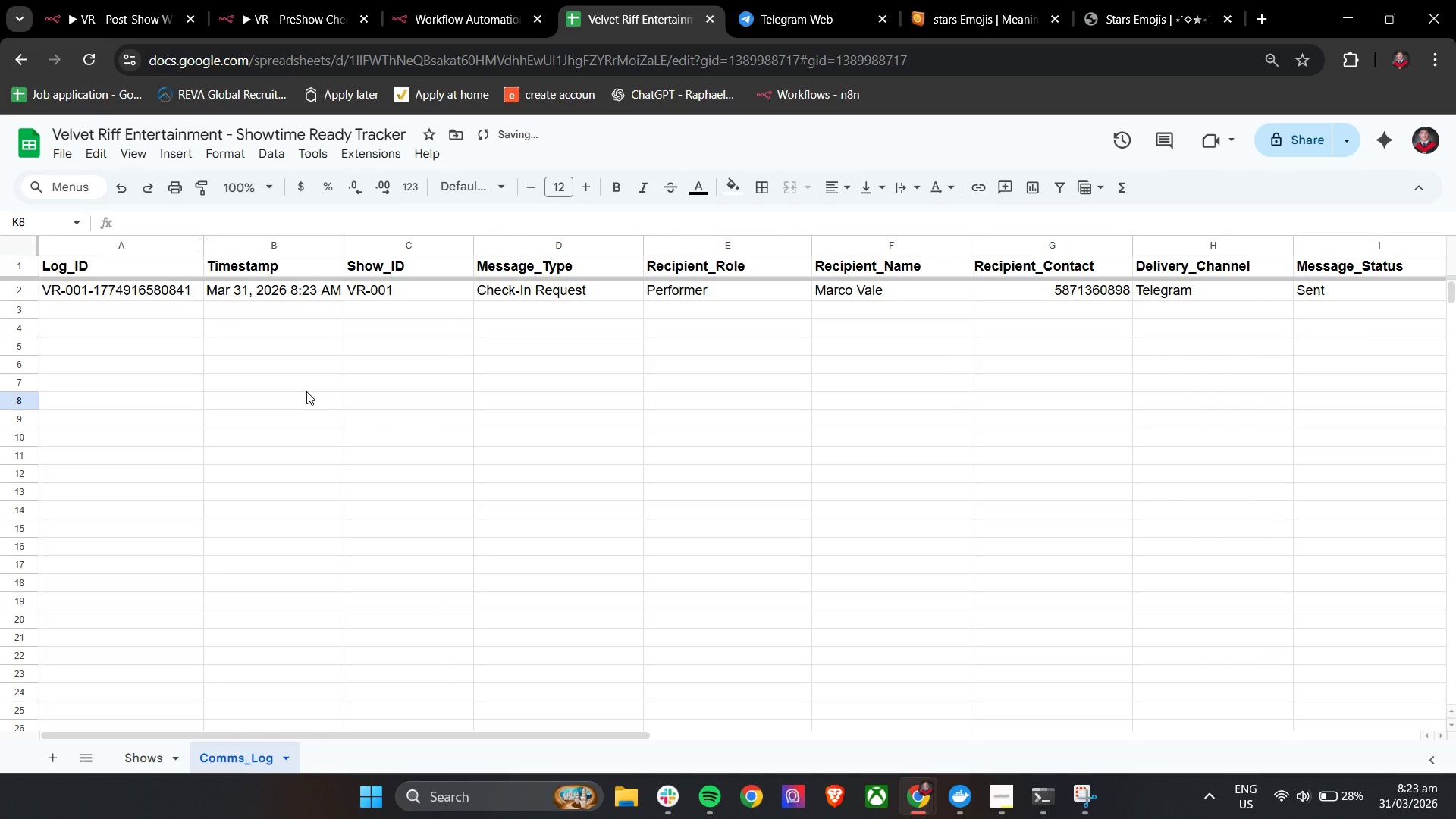 
left_click([306, 391])
 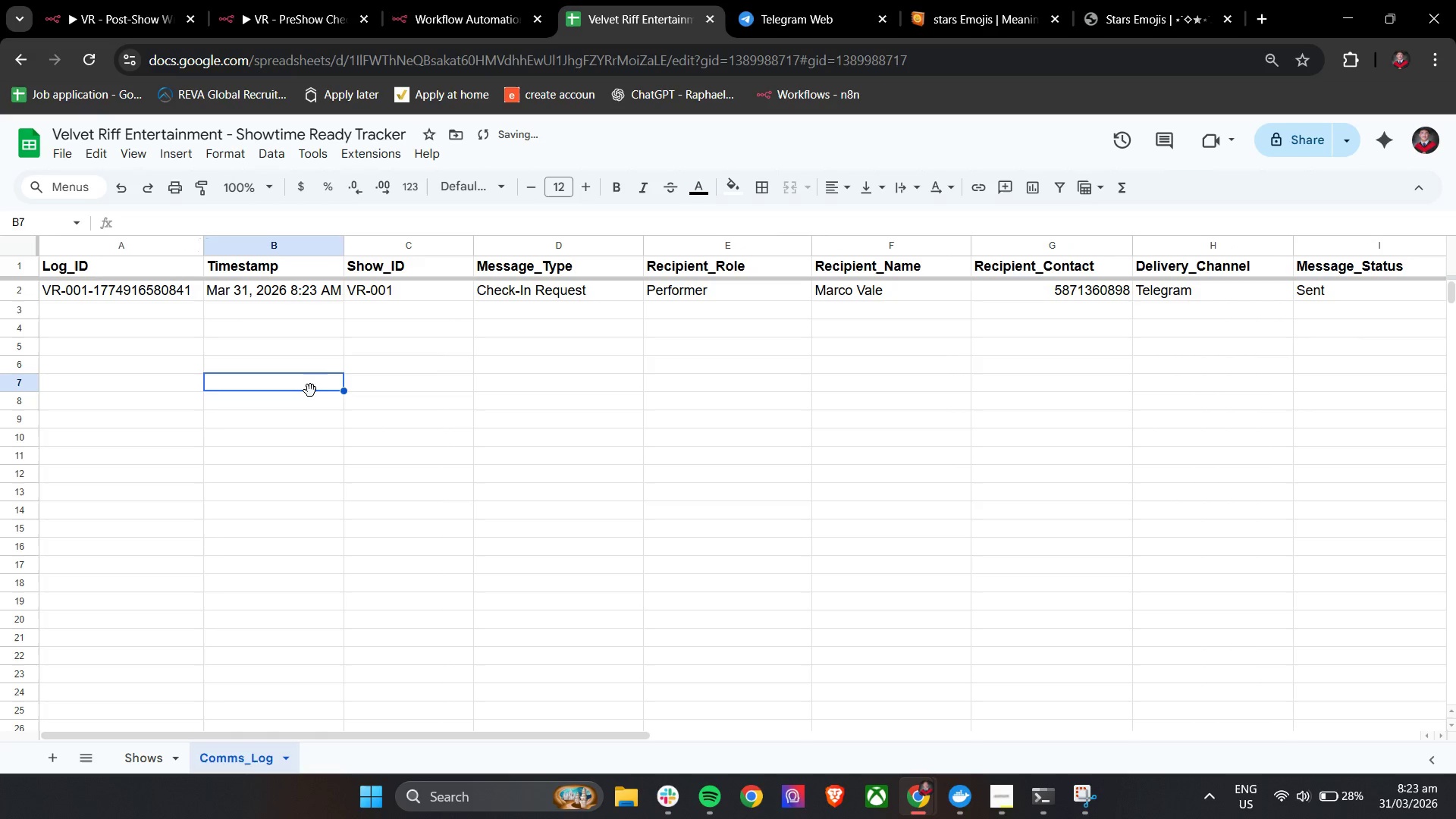 
left_click([310, 391])
 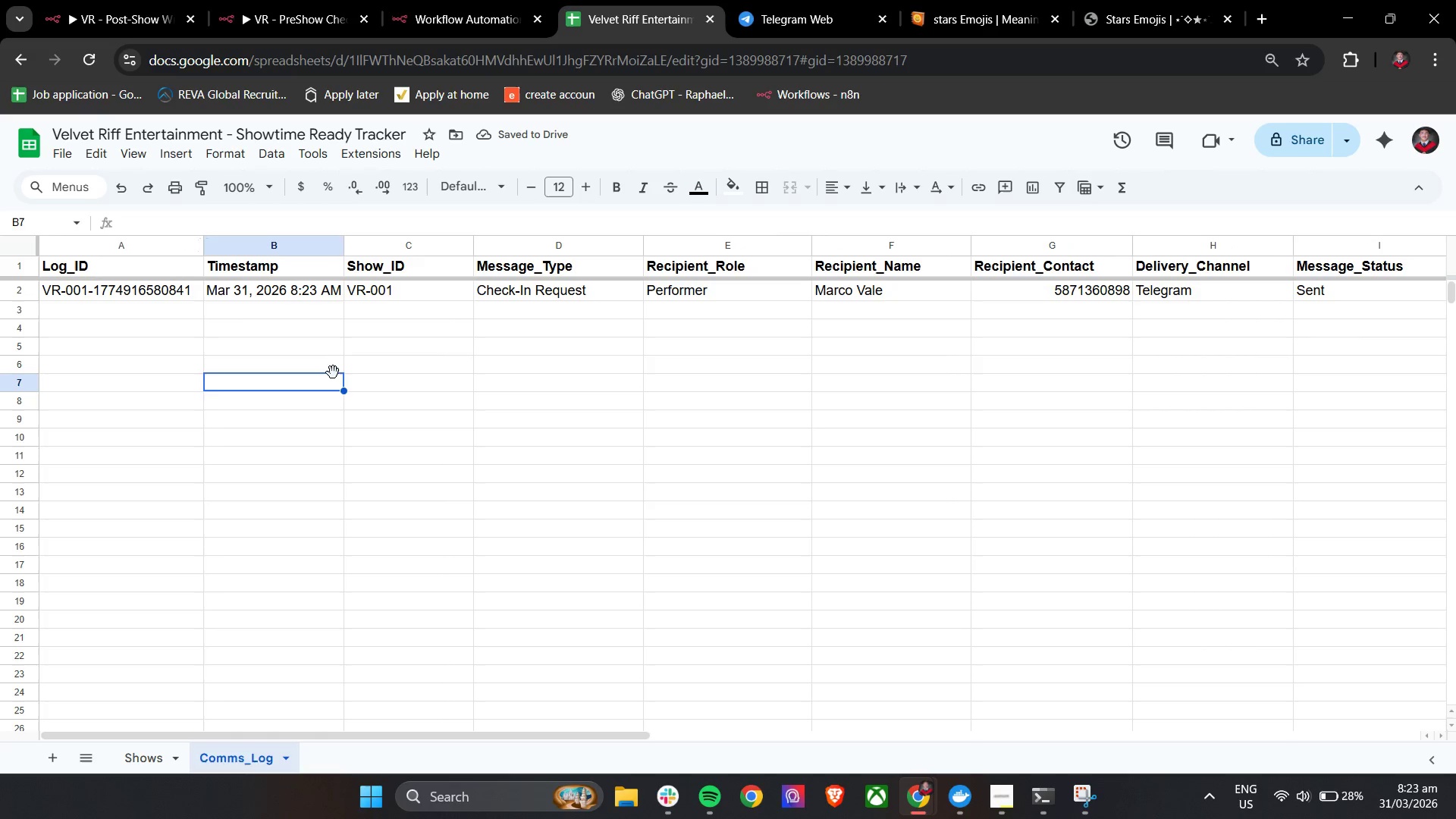 
left_click([333, 372])
 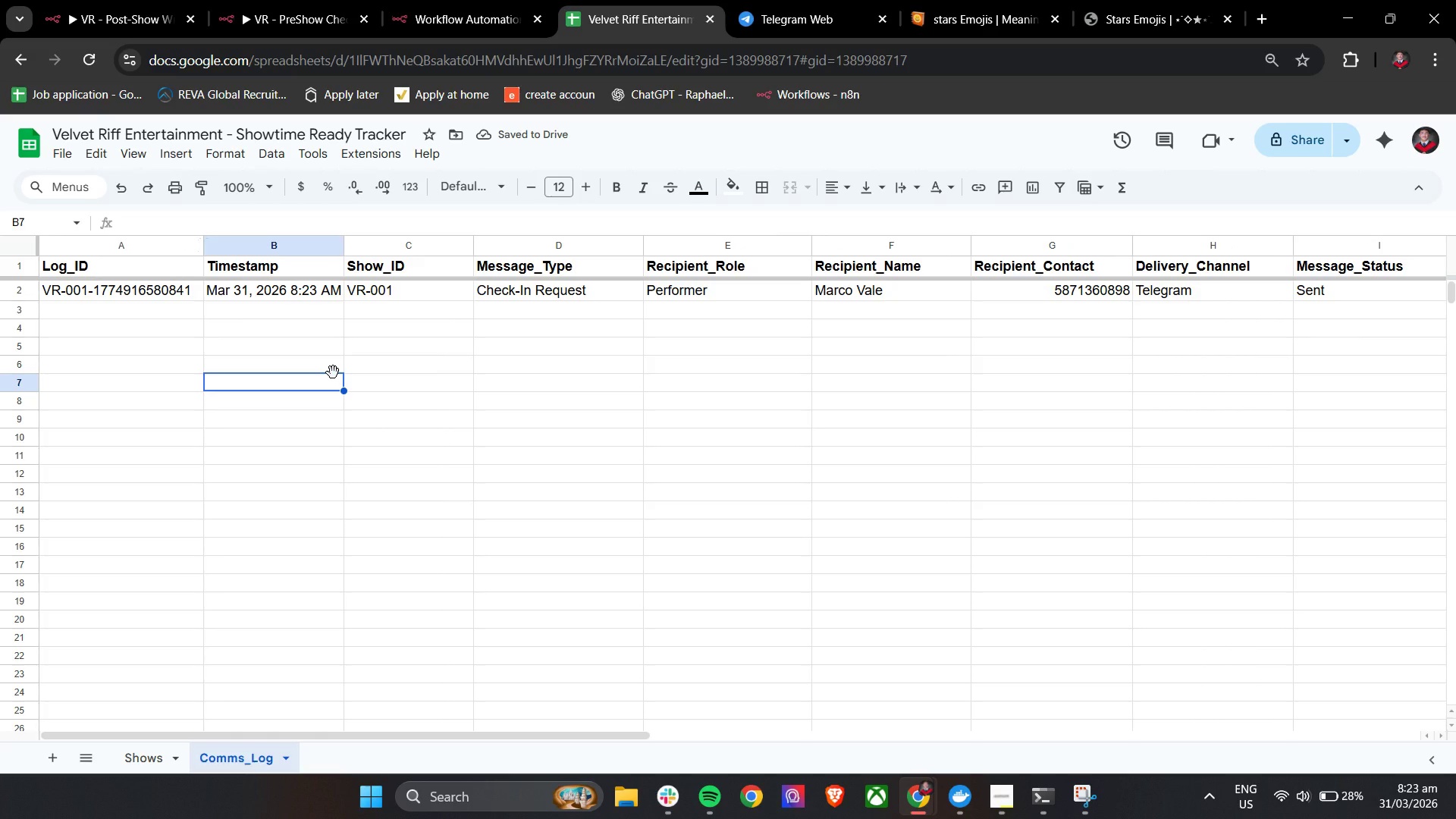 
hold_key(key=ShiftLeft, duration=1.52)
 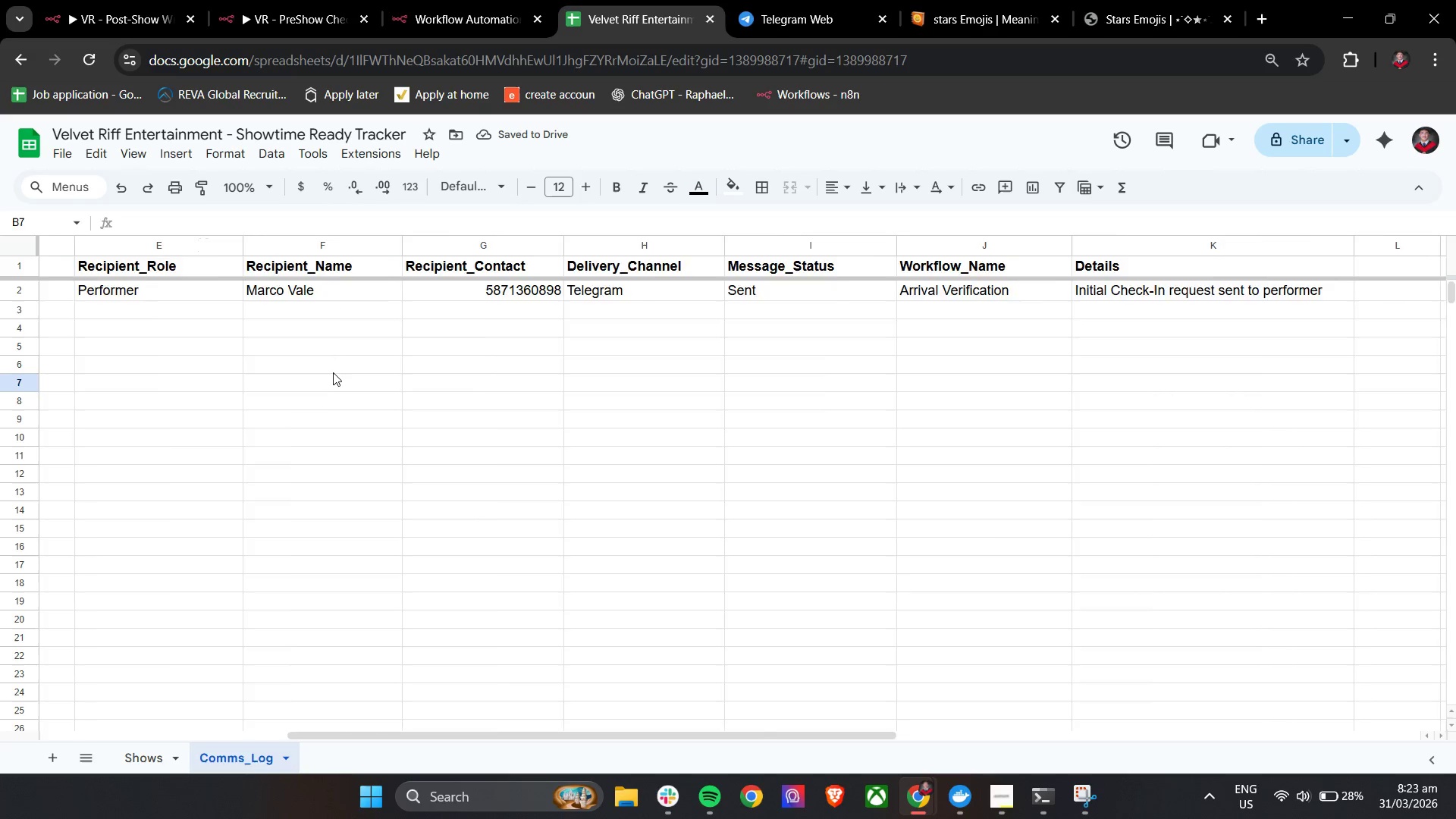 
hold_key(key=ShiftLeft, duration=1.51)
 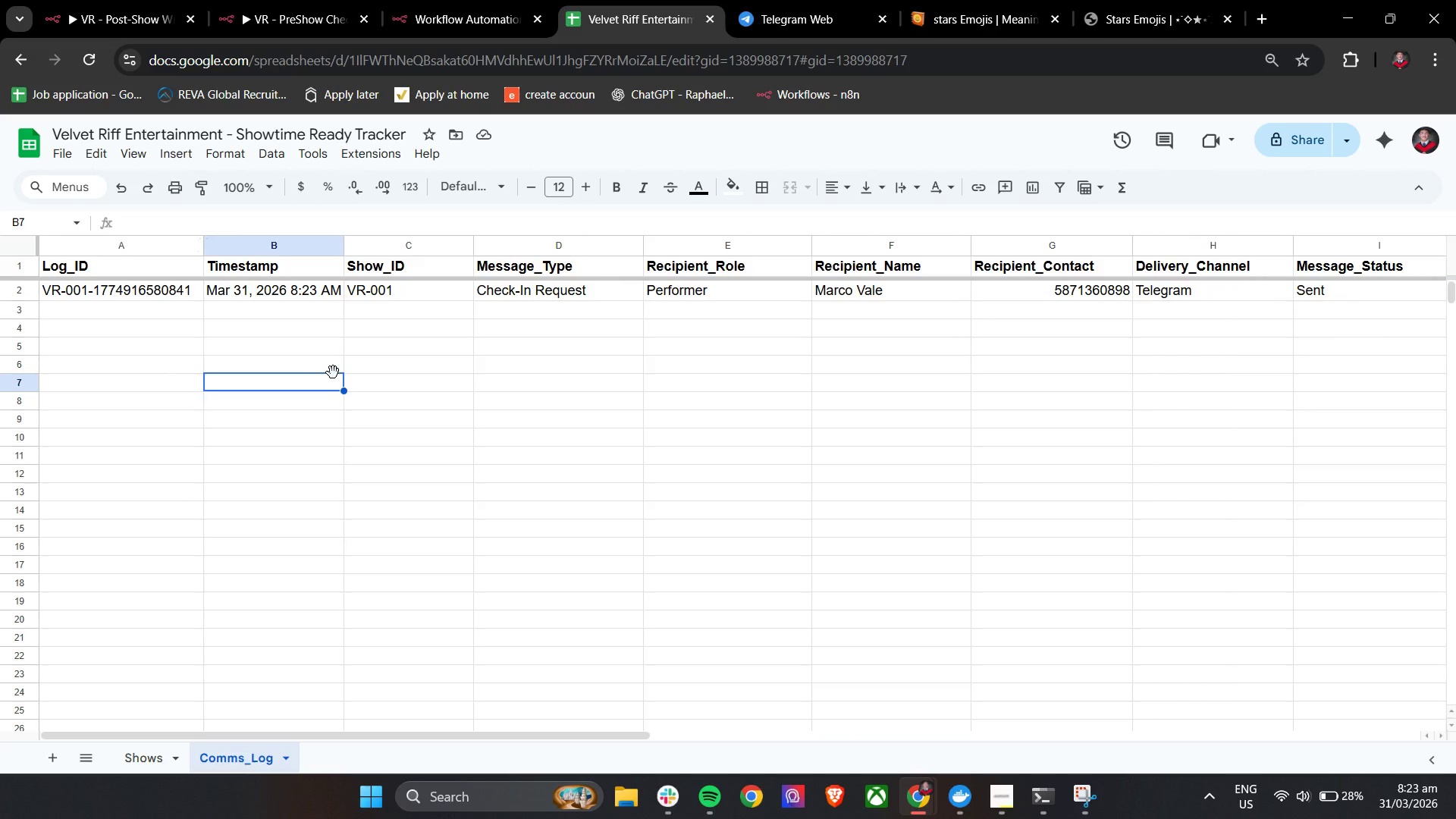 
scroll: coordinate [333, 372], scroll_direction: down, amount: 3.0
 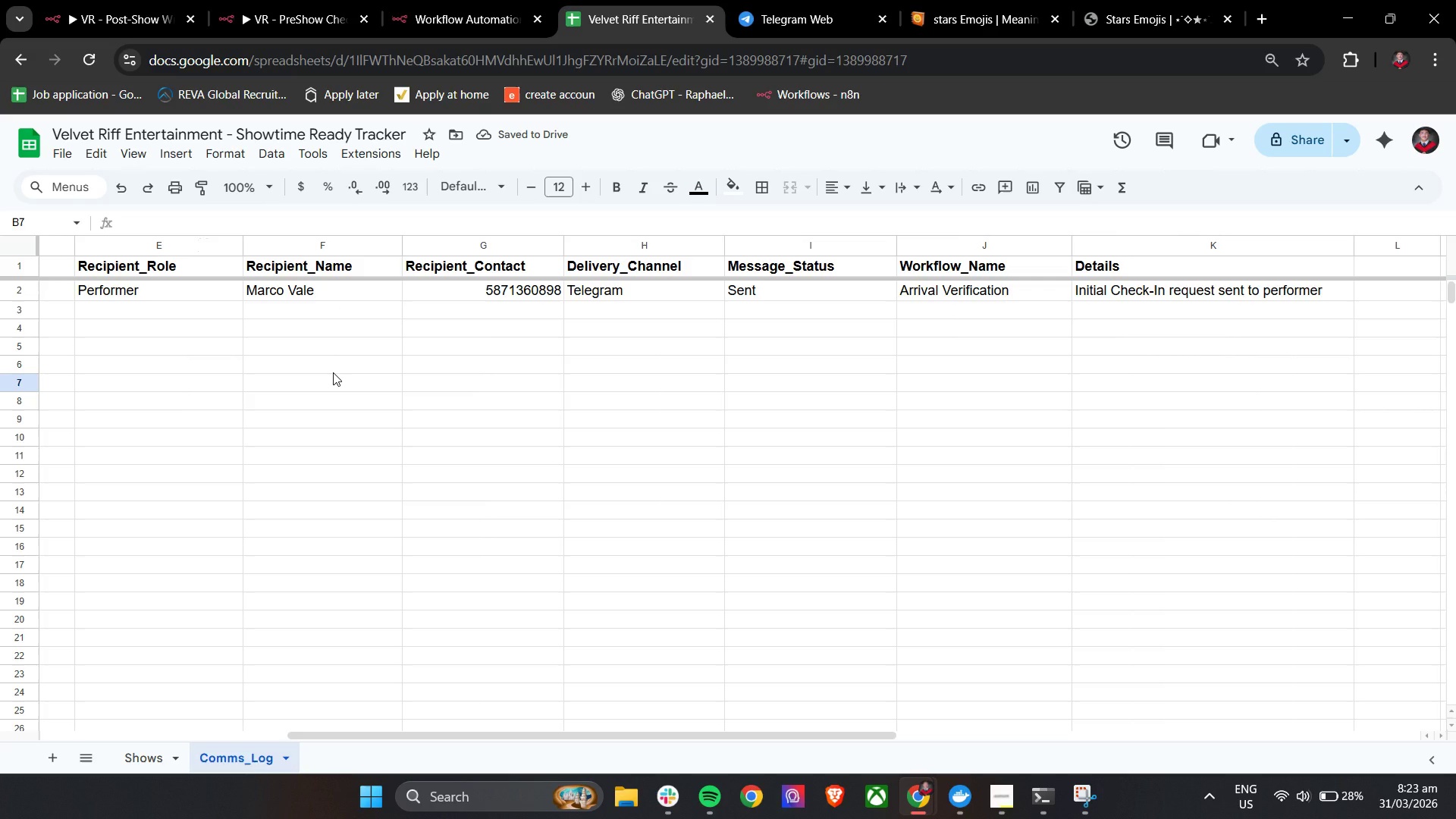 
scroll: coordinate [333, 372], scroll_direction: up, amount: 6.0
 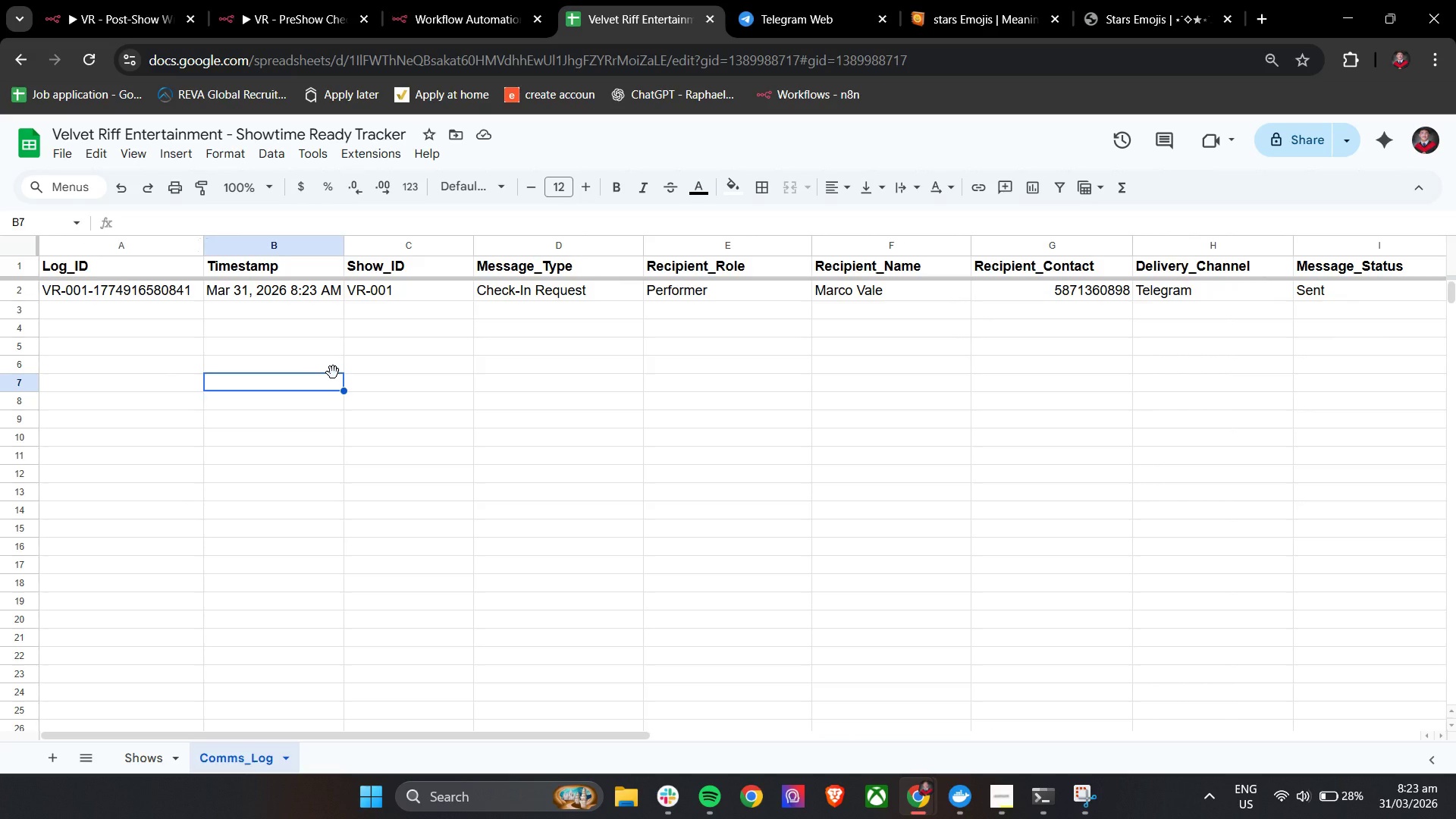 
hold_key(key=ShiftLeft, duration=0.33)
 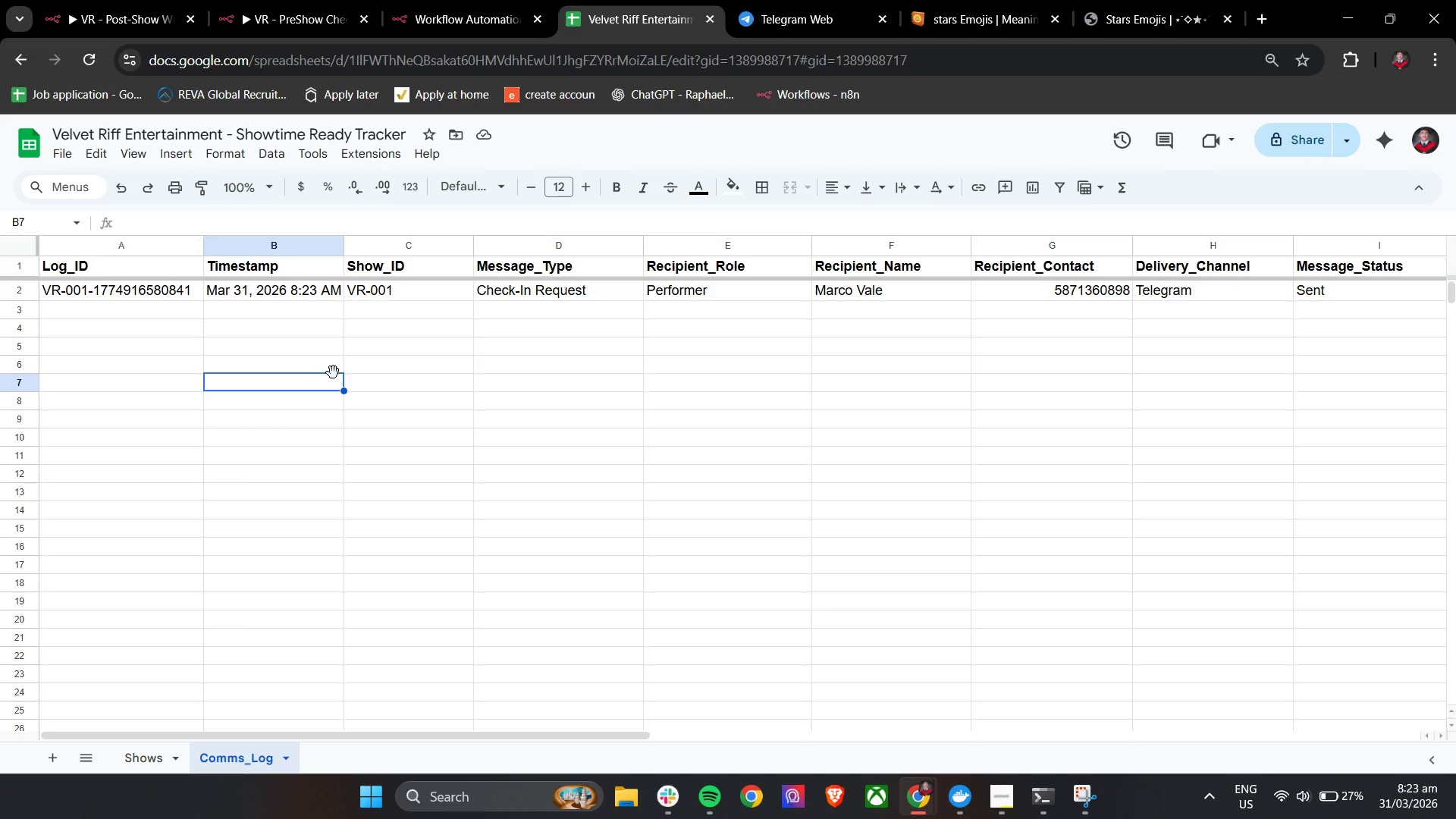 
wait(9.64)
 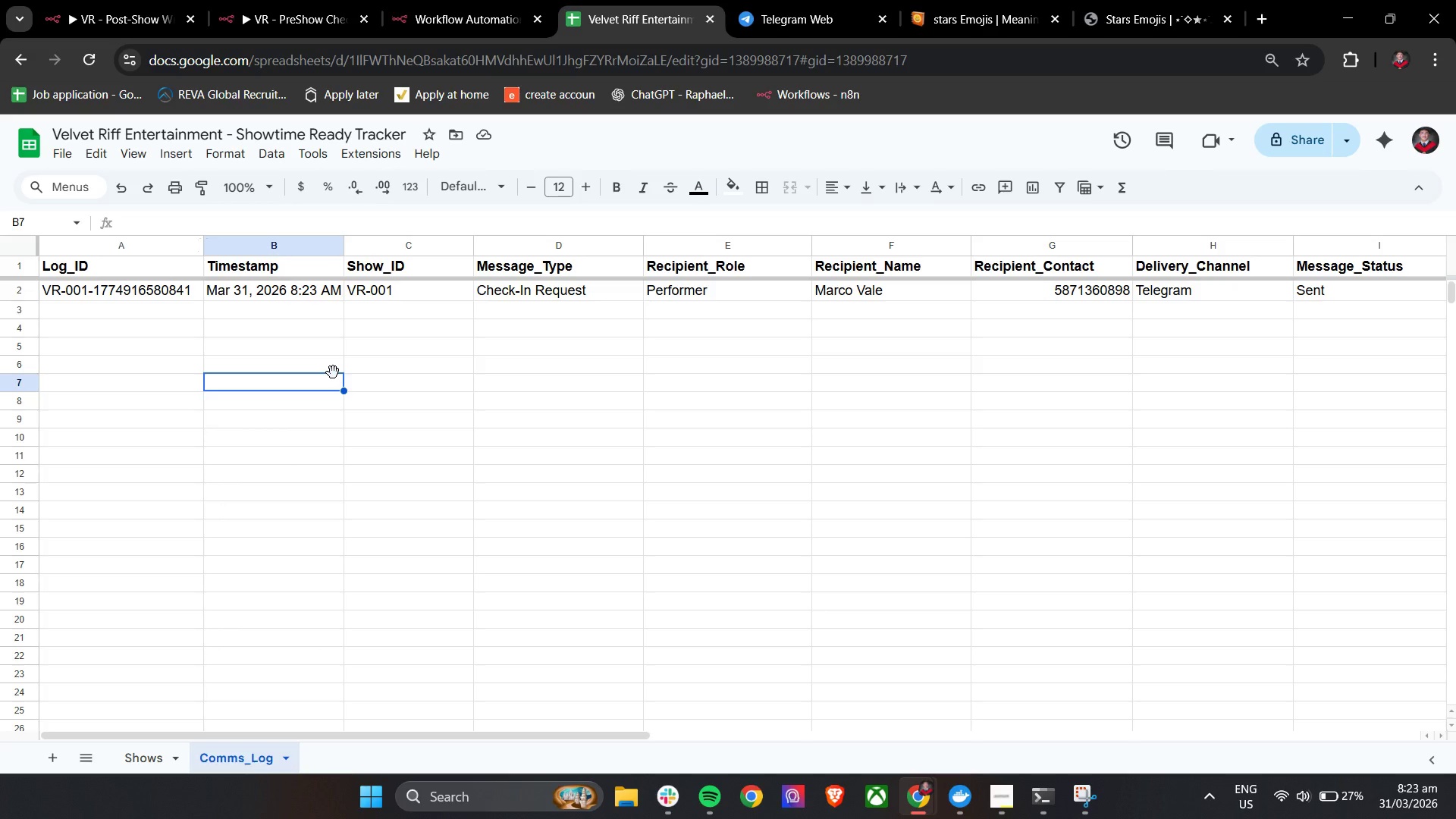 
left_click([275, 0])
 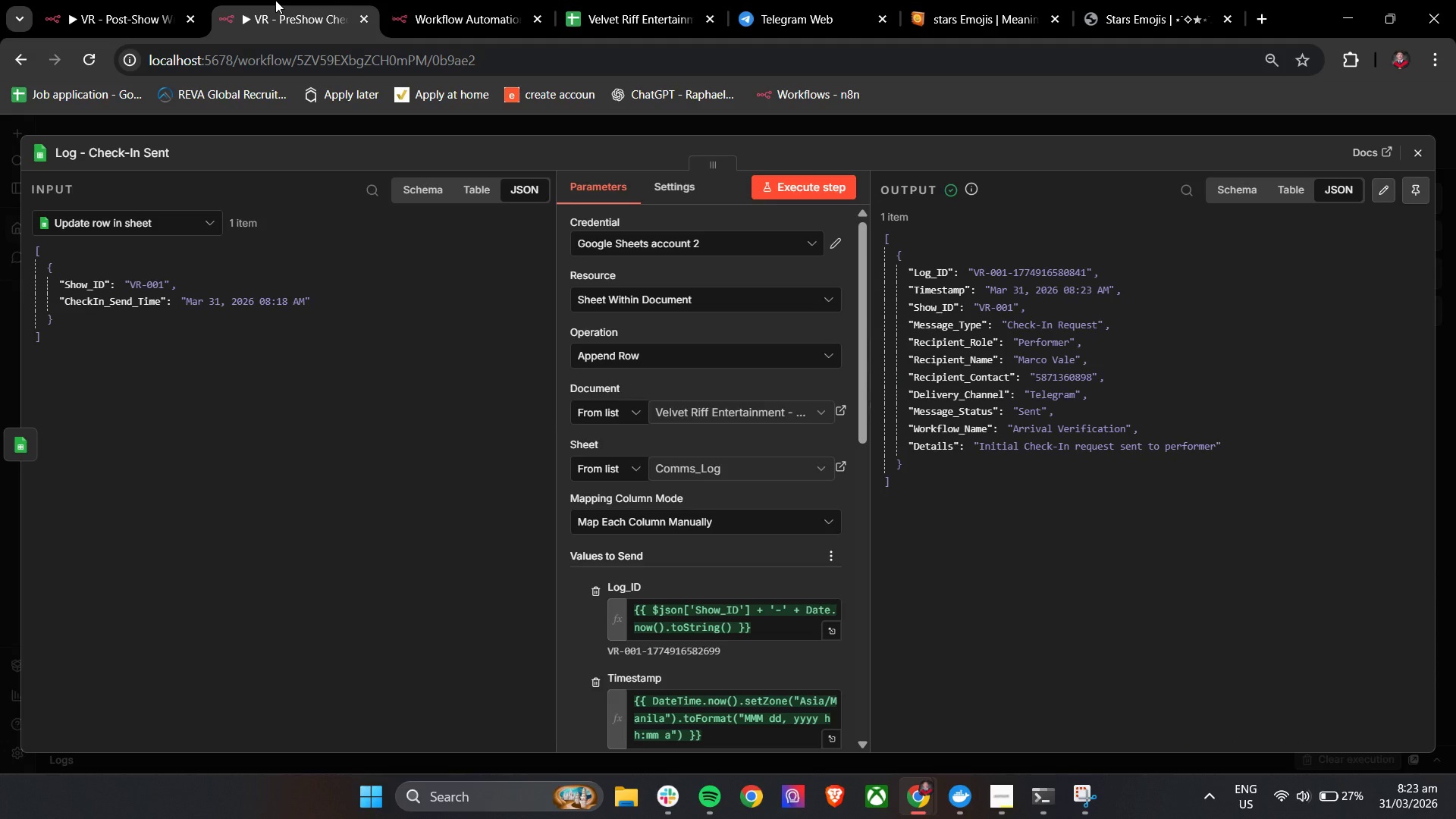 
wait(11.98)
 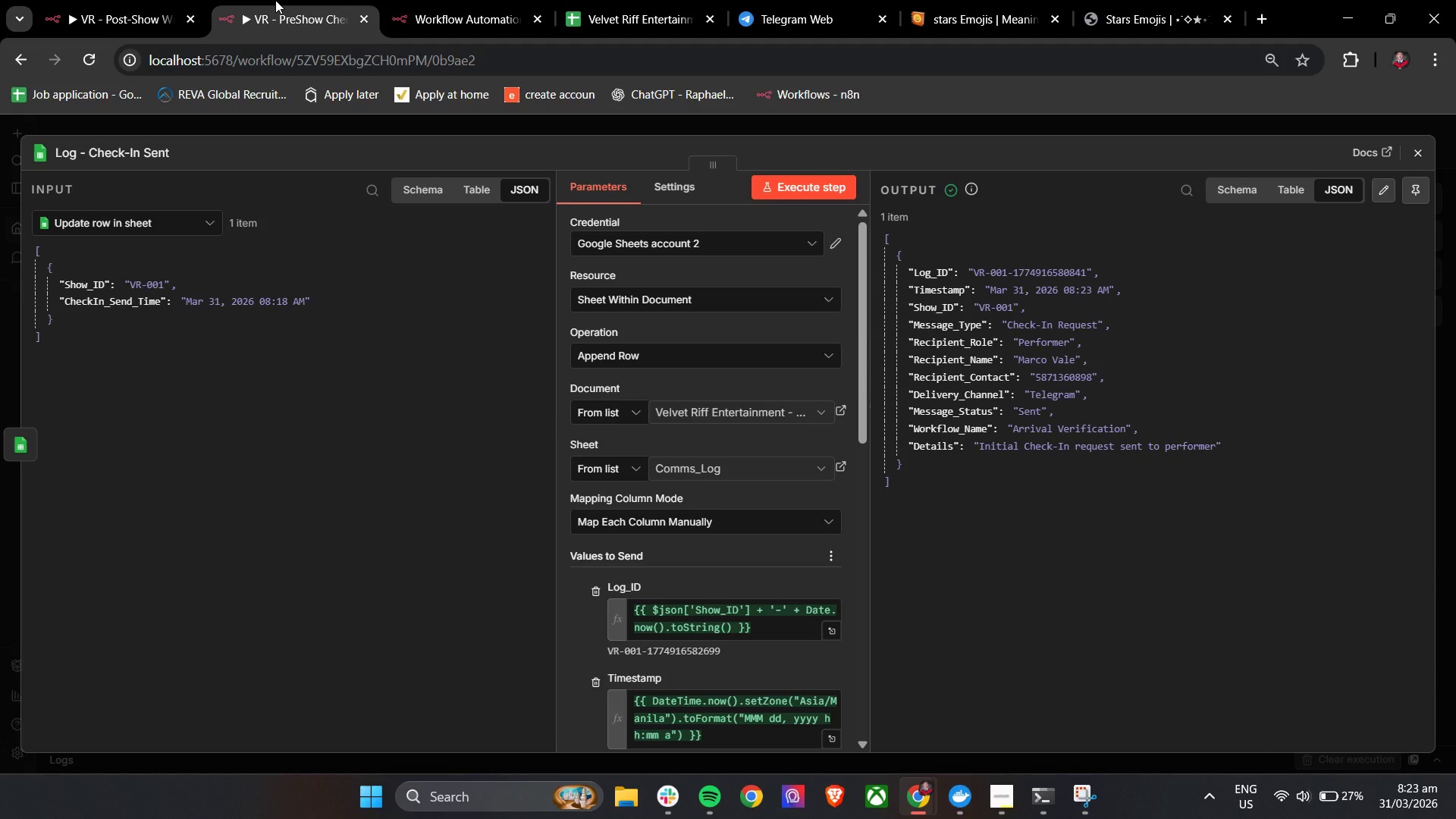 
left_click([592, 0])
 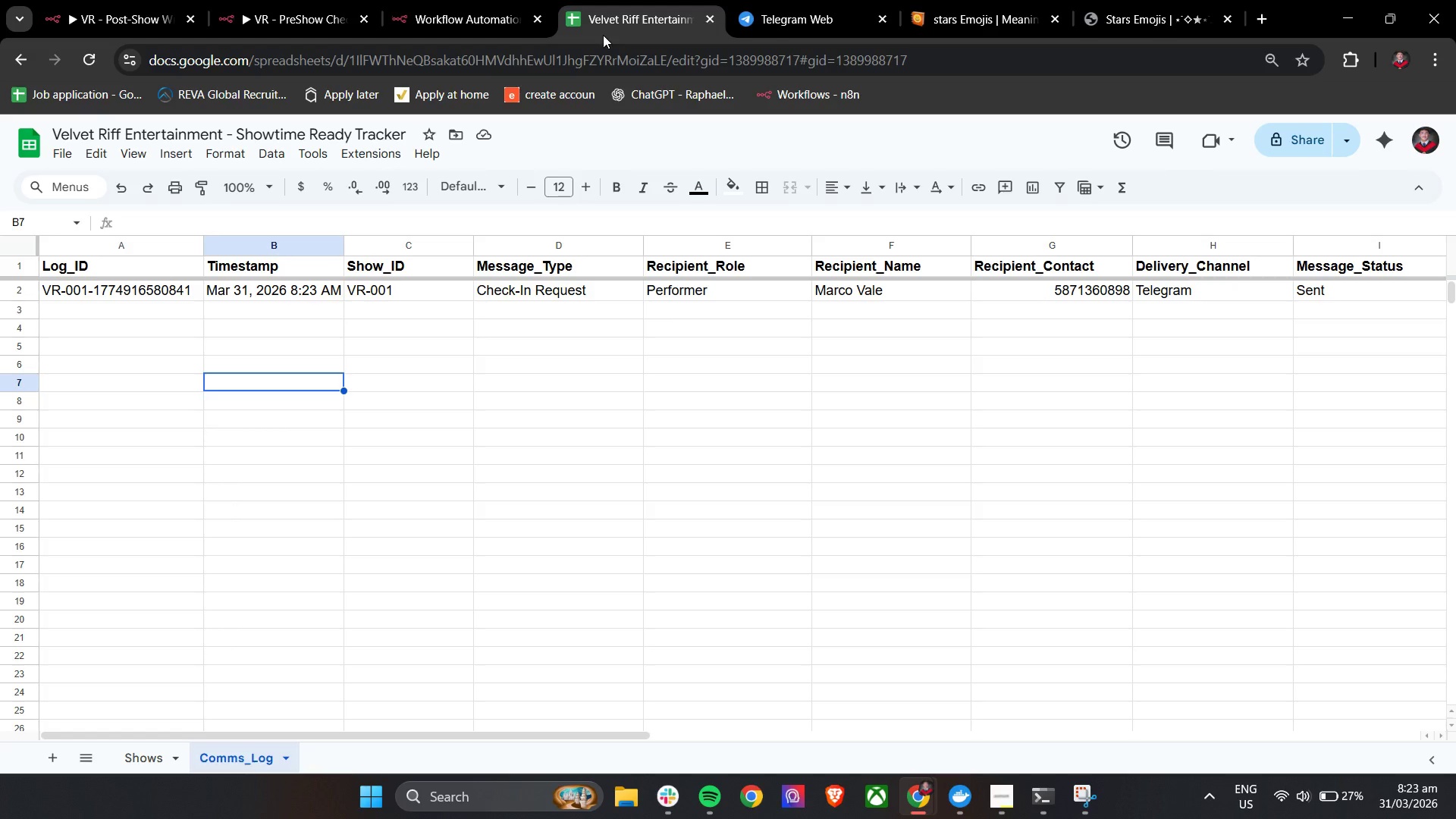 
mouse_move([617, 93])
 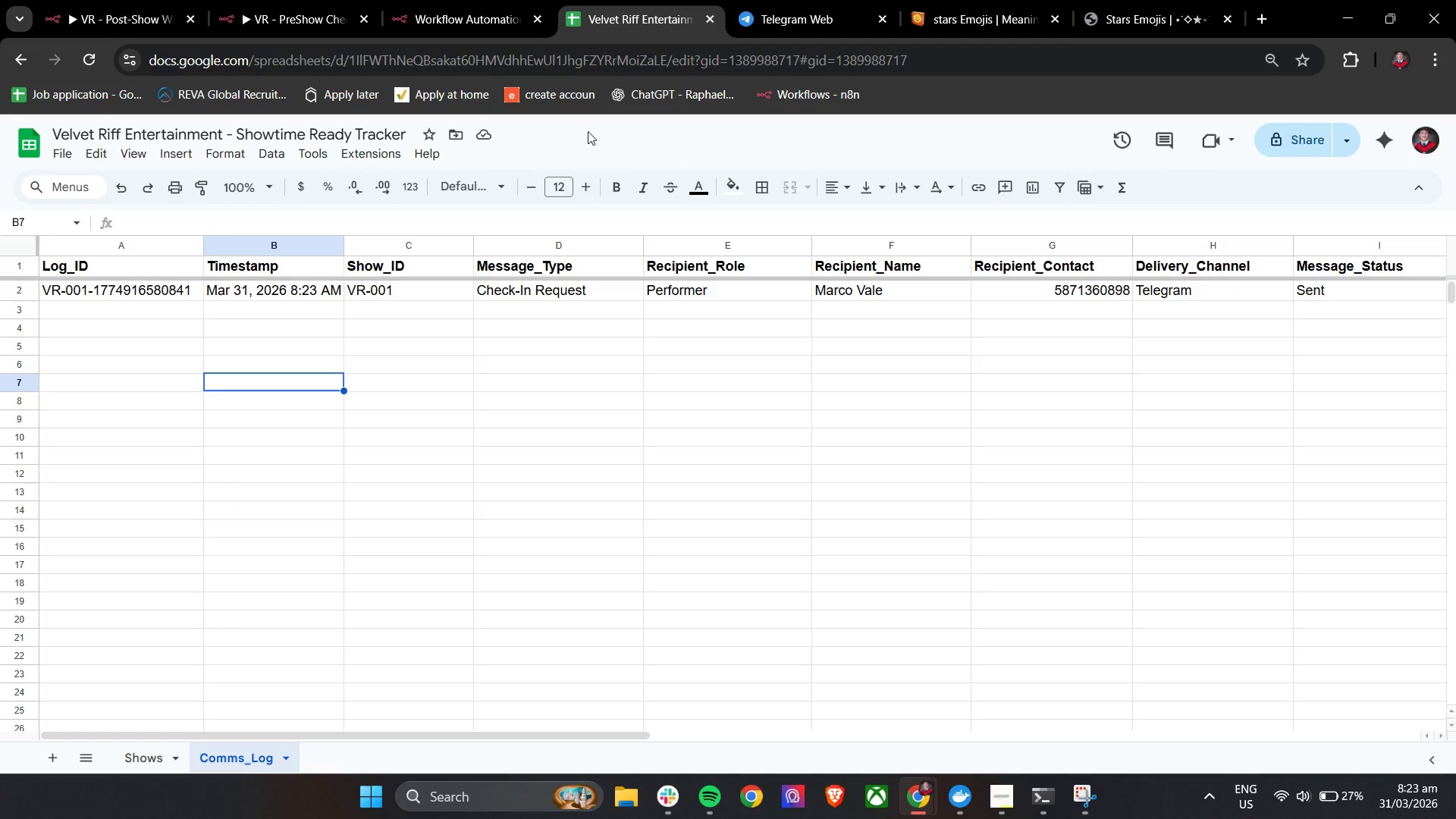 
wait(7.23)
 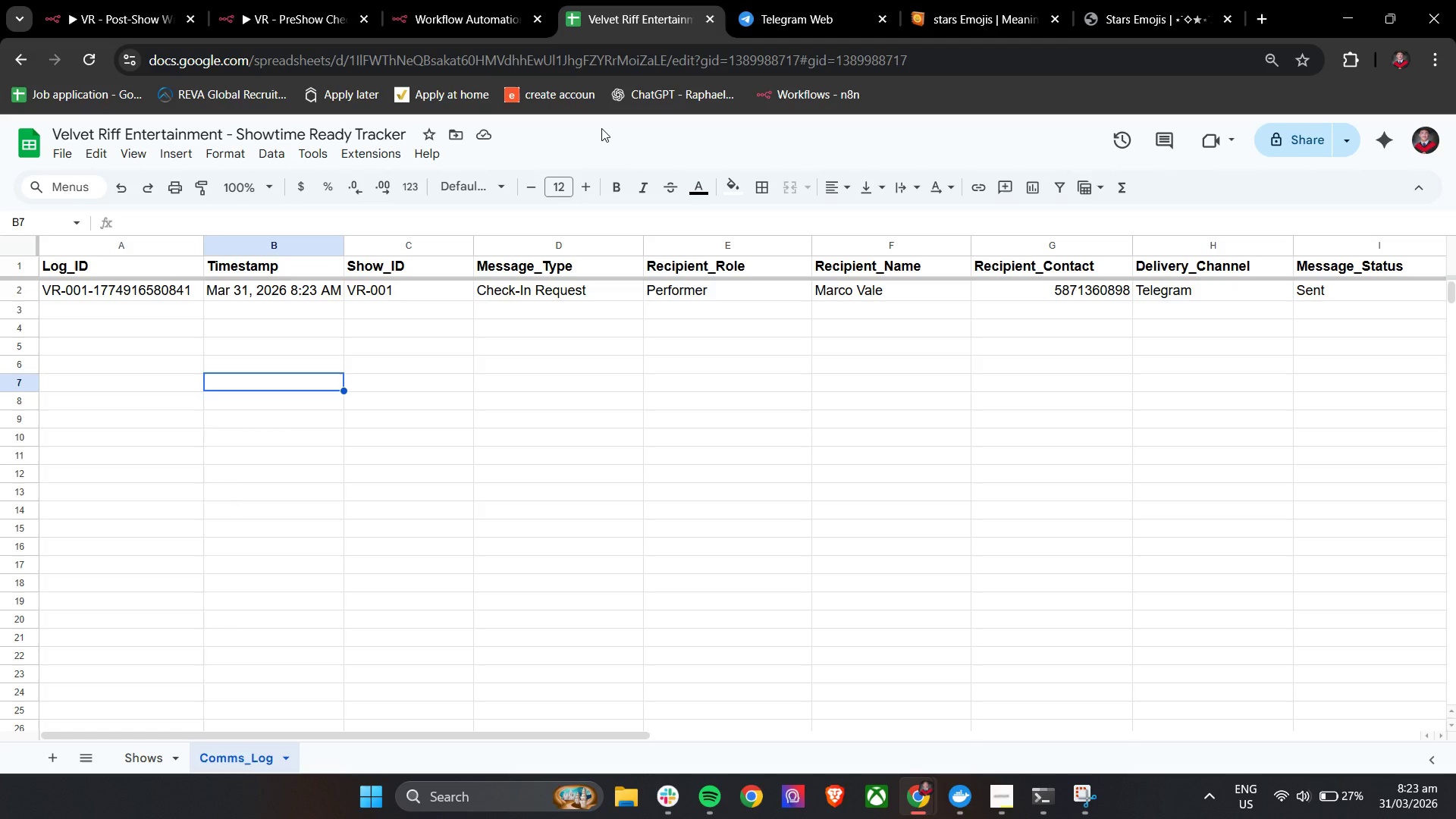 
left_click_drag(start_coordinate=[437, 735], to_coordinate=[673, 736])
 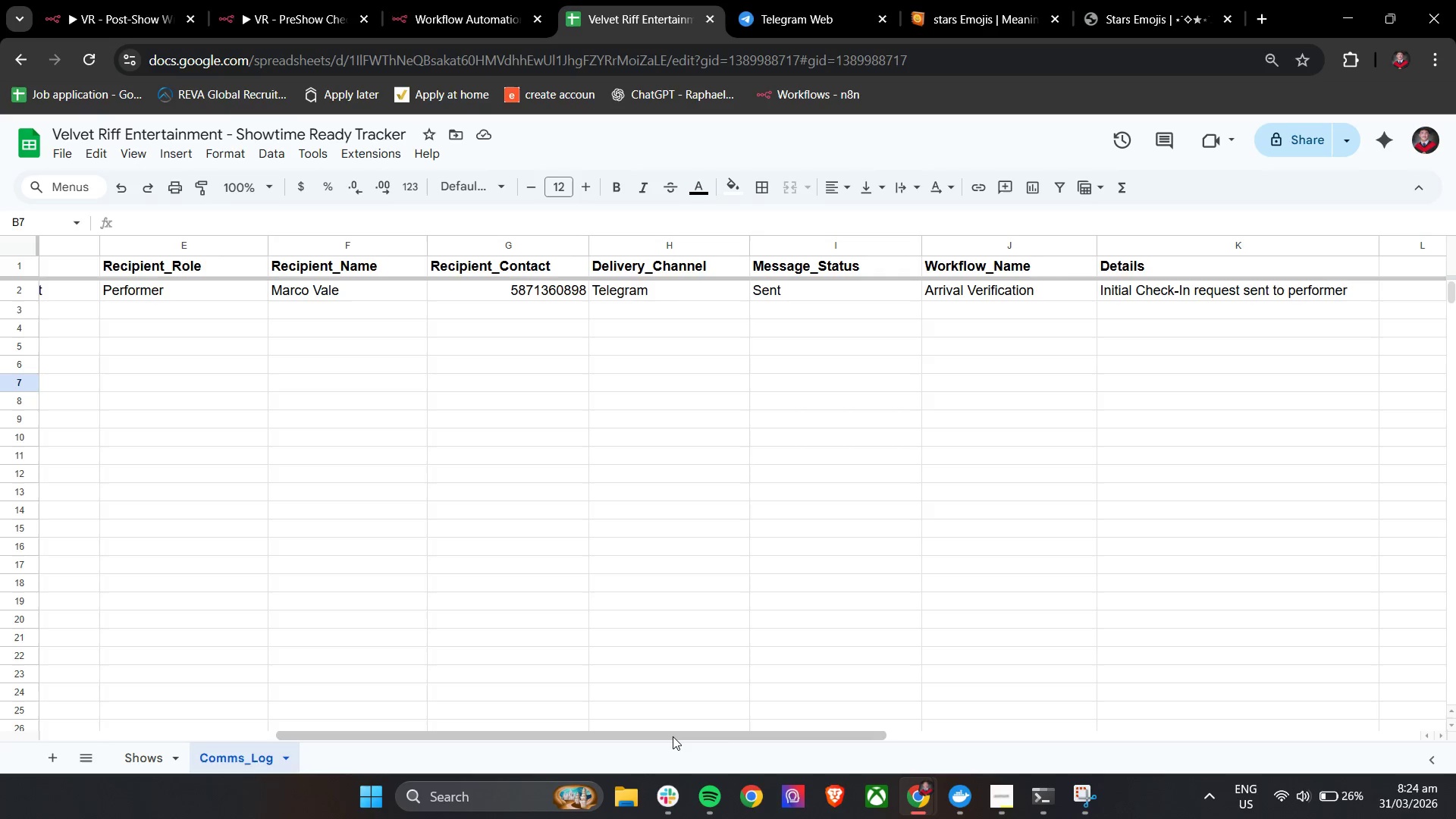 
wait(19.59)
 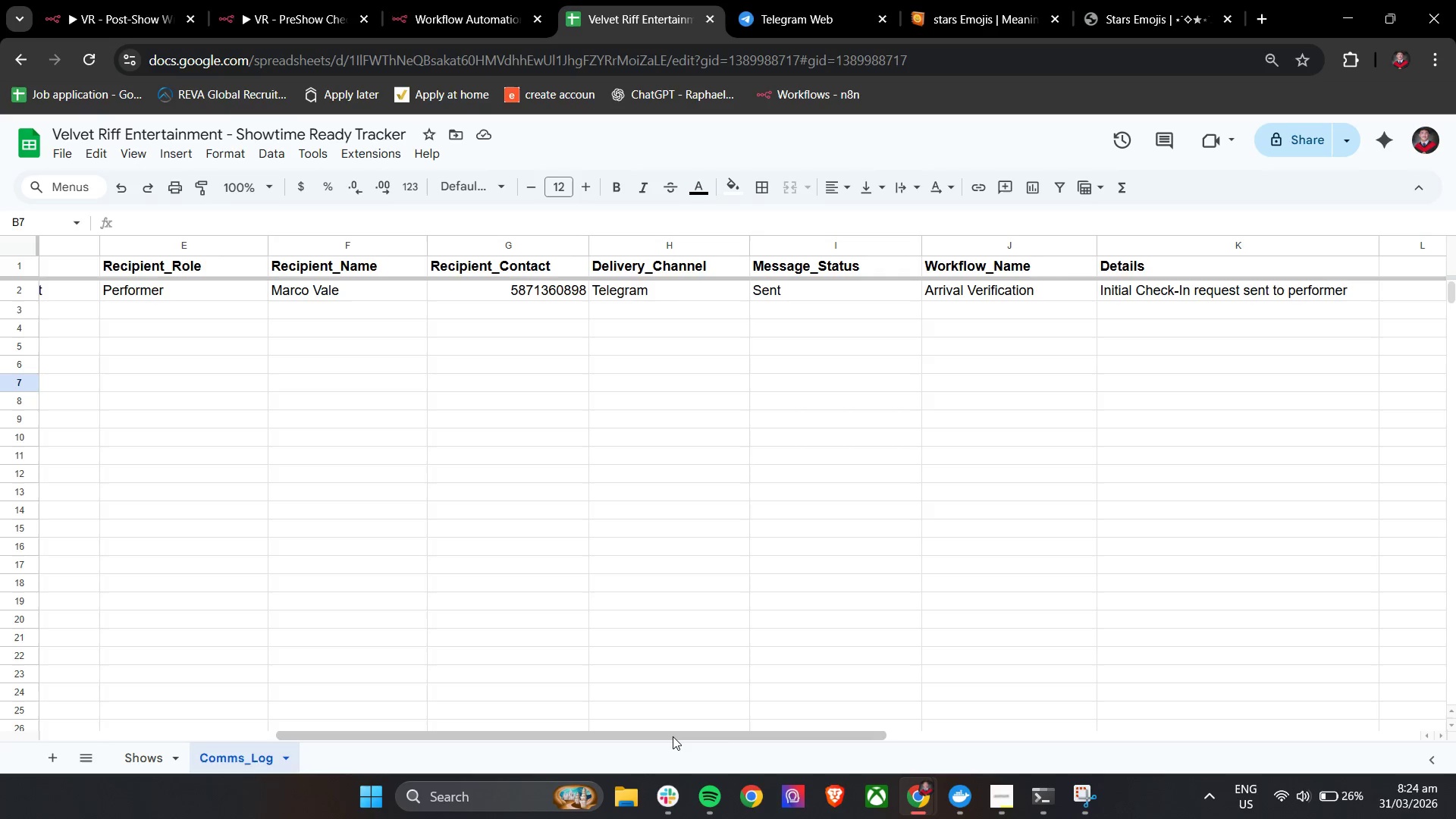 
left_click([271, 0])
 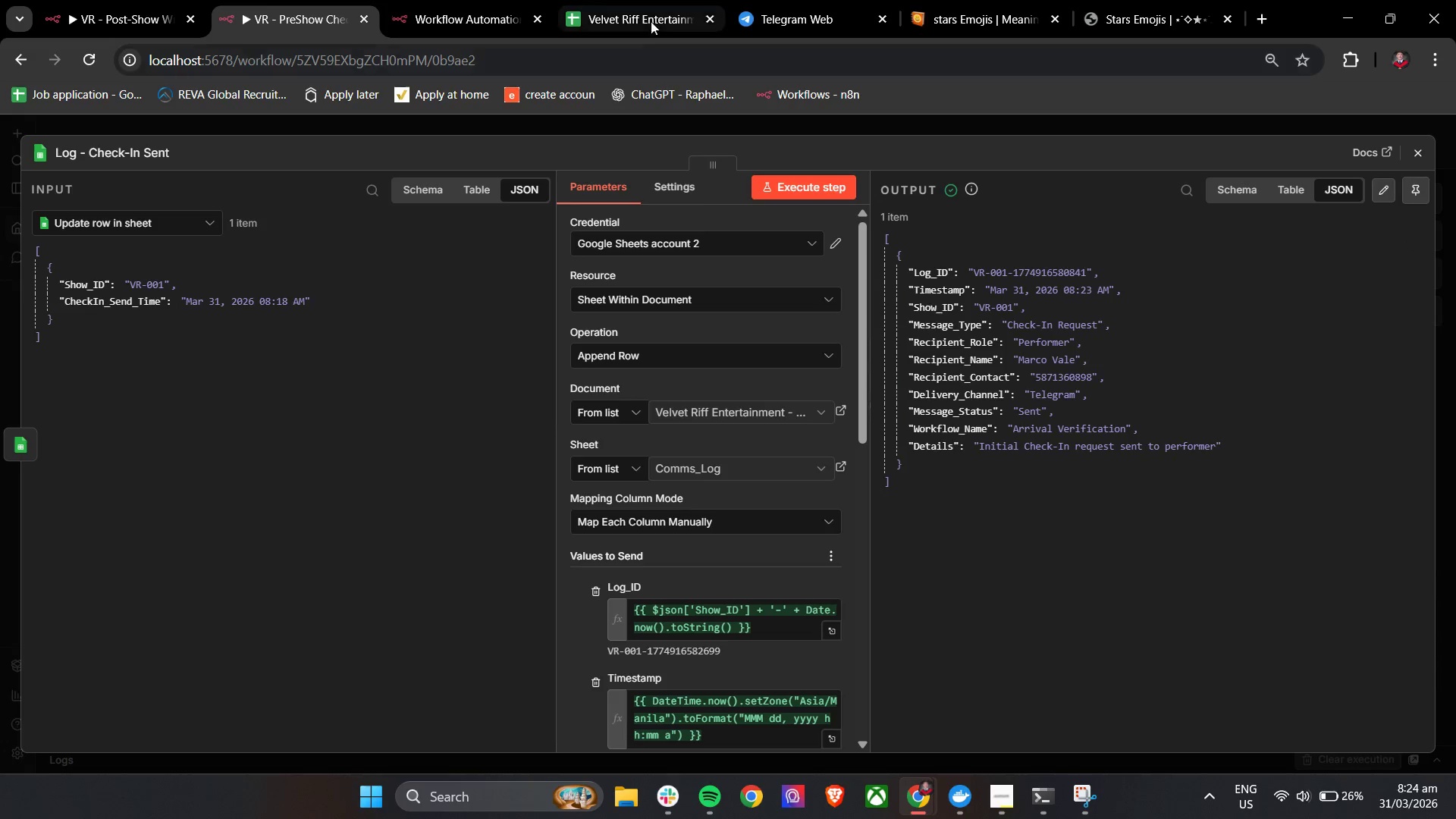 
left_click([1000, 800])